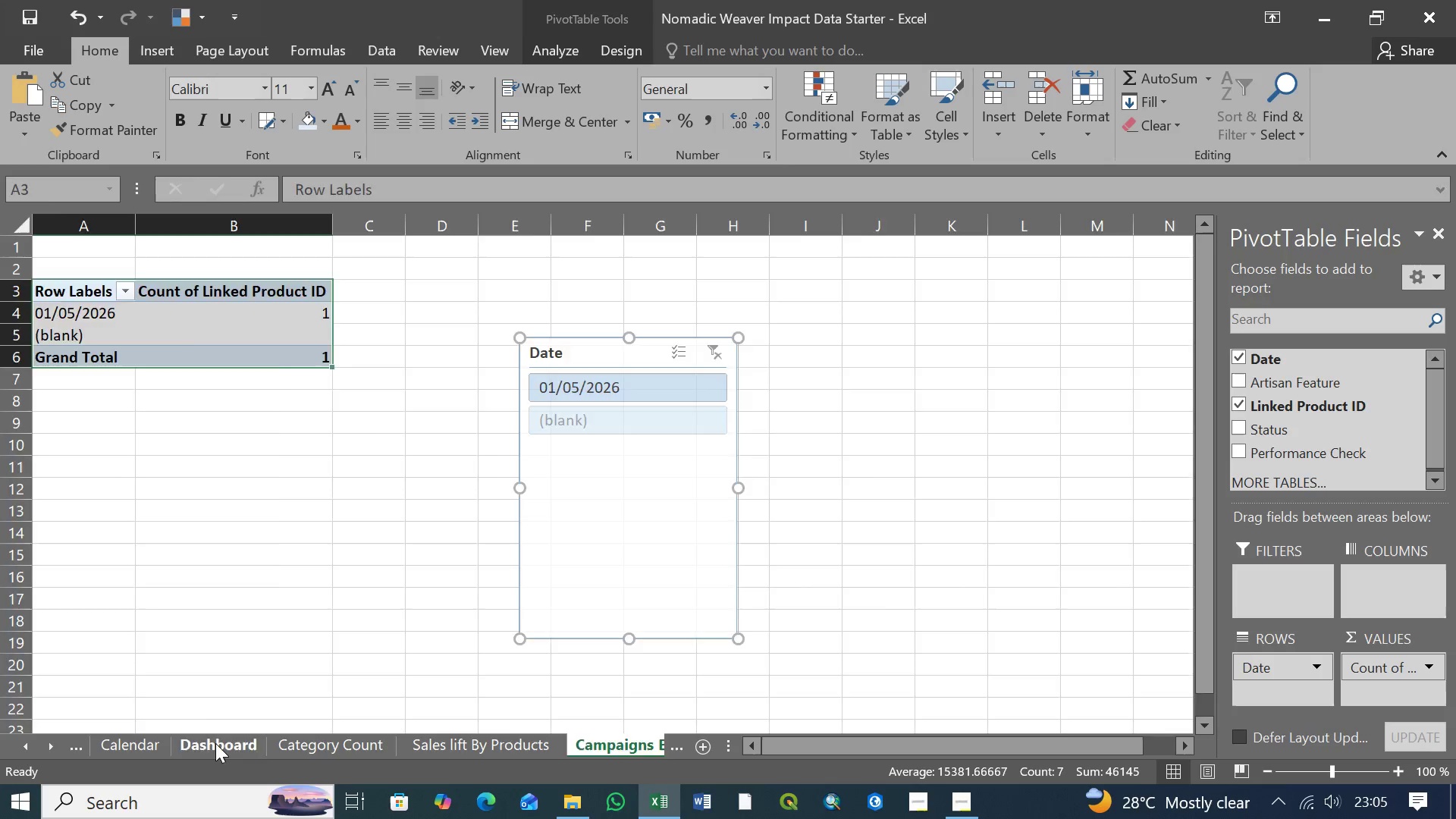 
left_click([215, 743])
 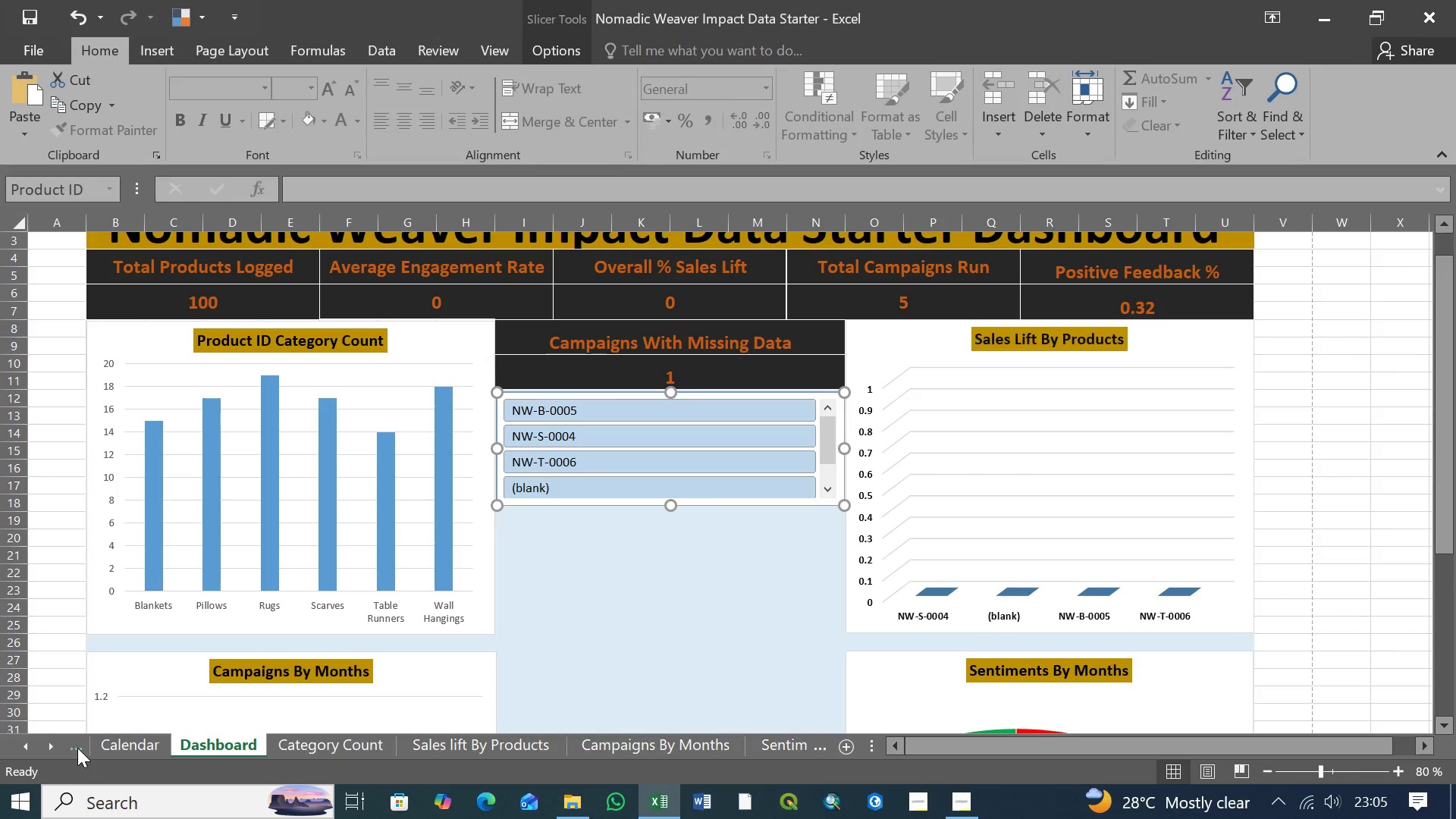 
wait(7.86)
 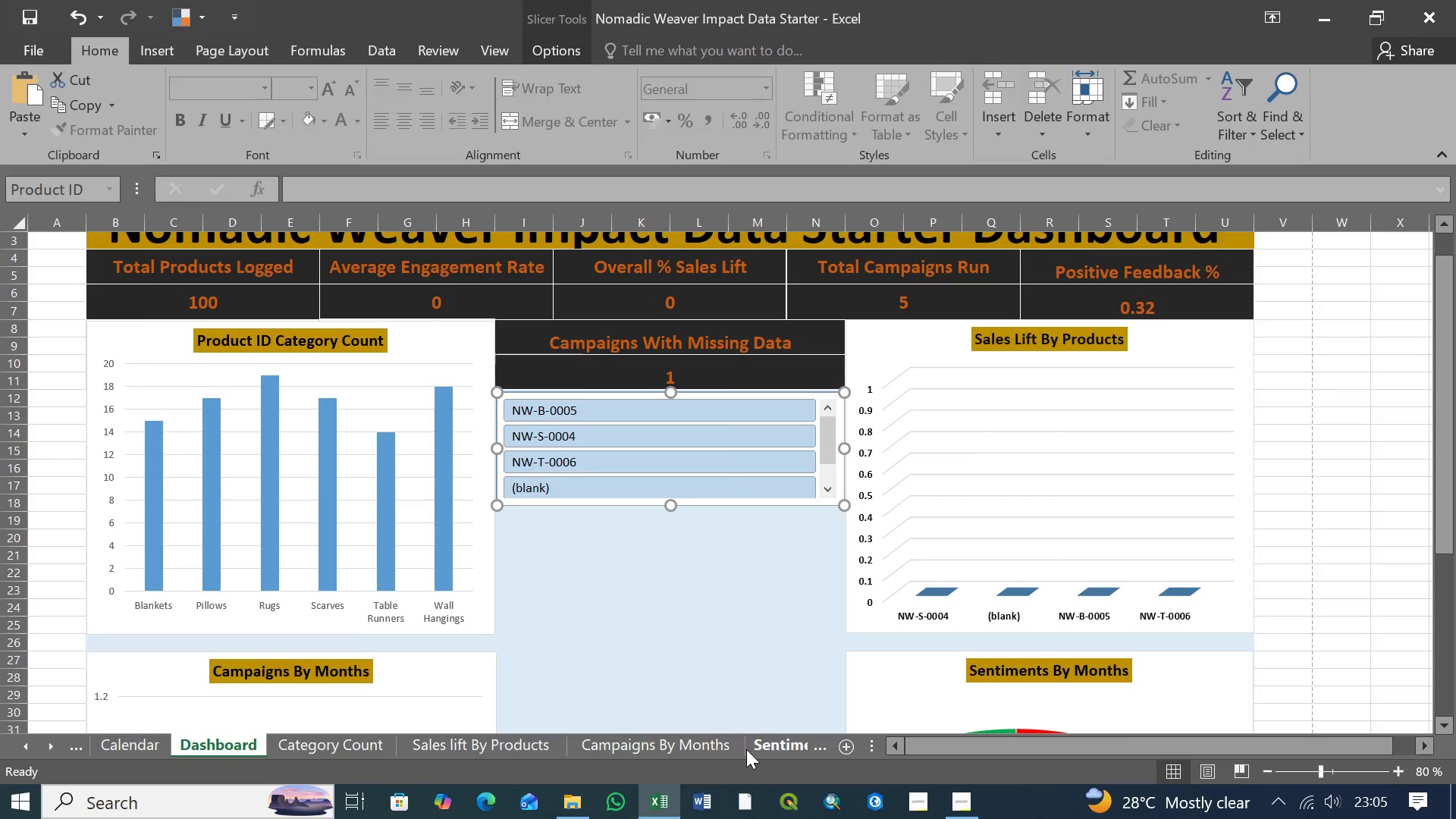 
left_click([52, 749])
 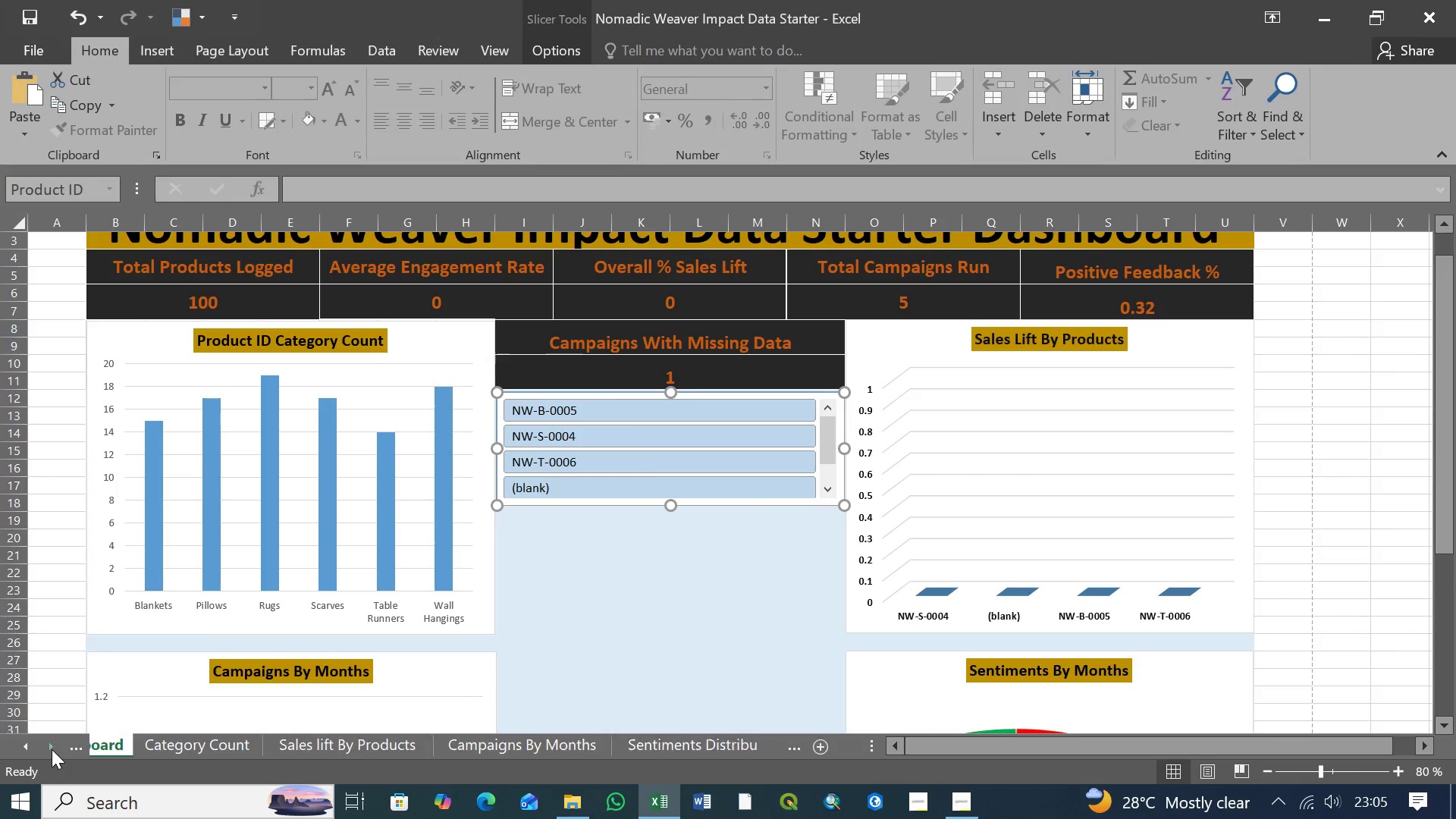 
double_click([52, 749])
 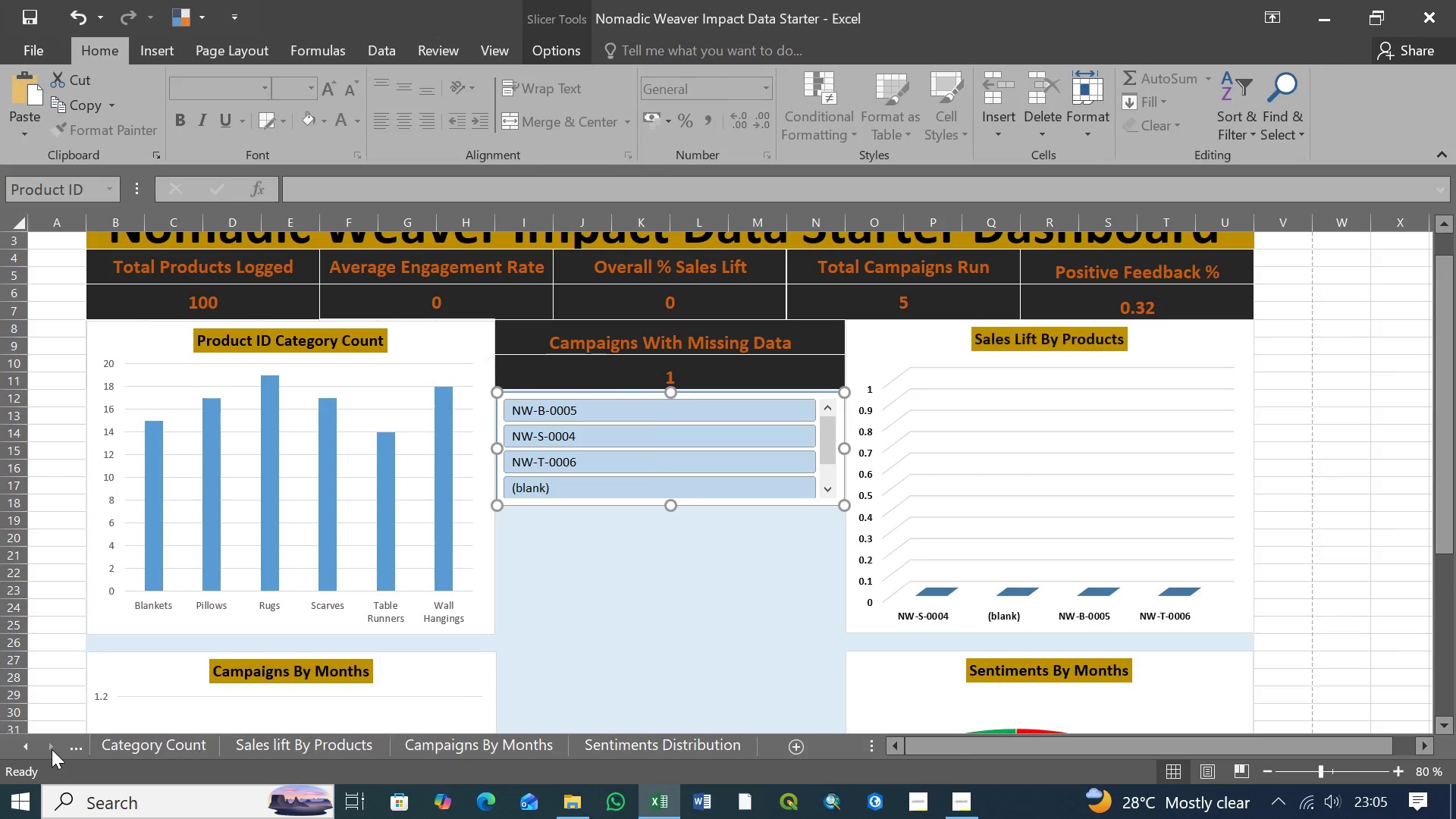 
triple_click([52, 749])
 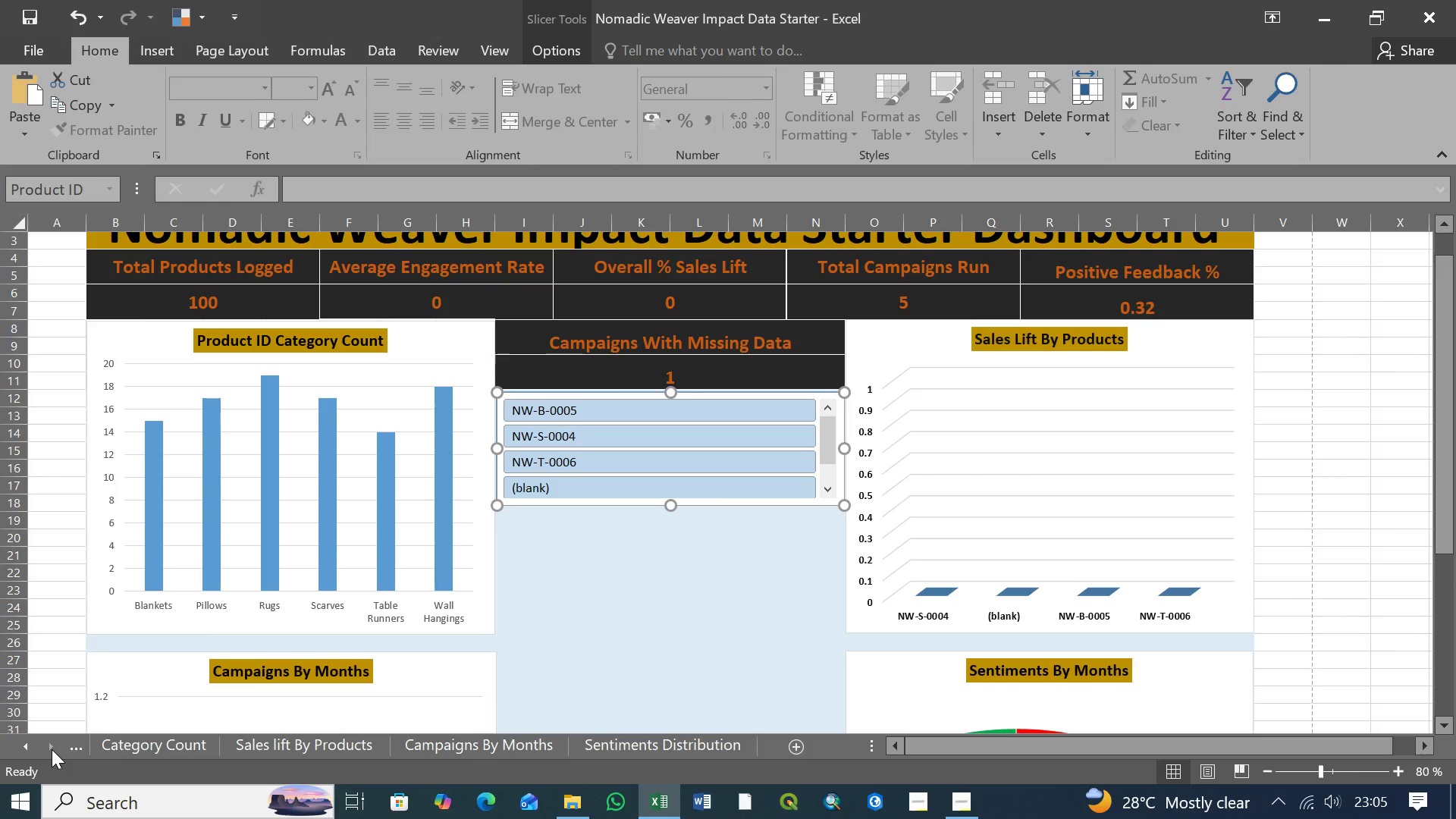 
triple_click([52, 749])
 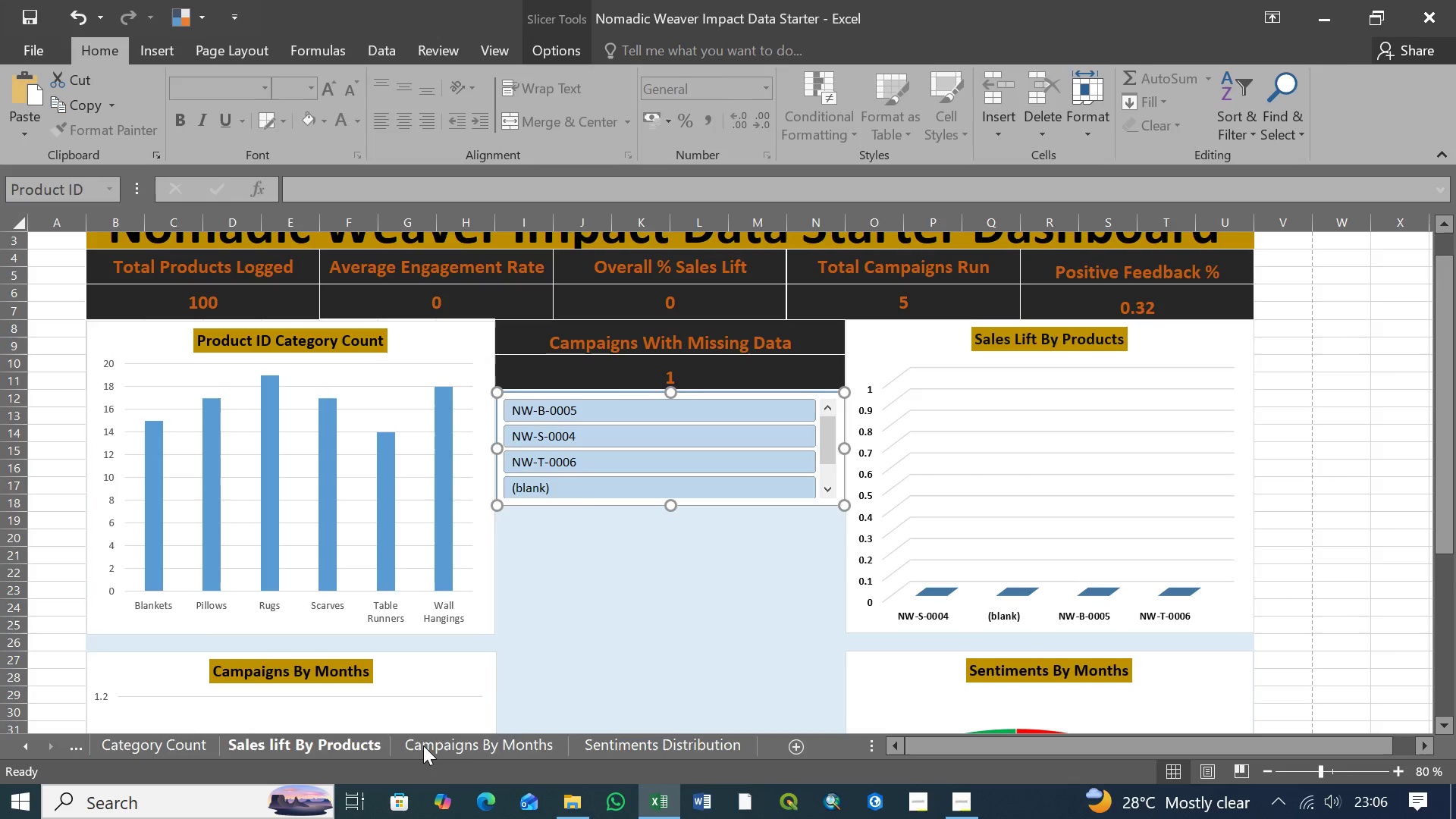 
left_click([449, 745])
 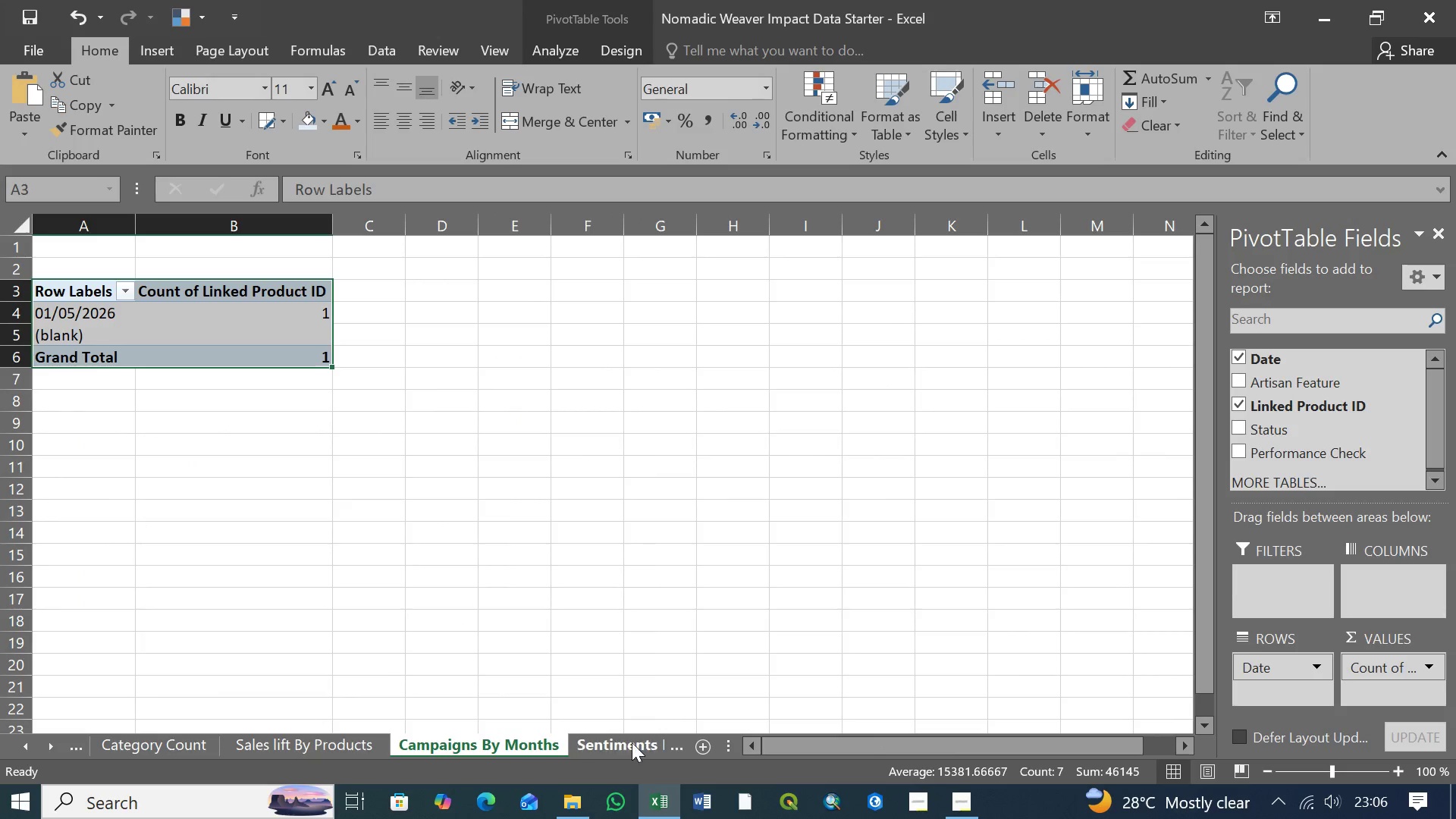 
left_click([632, 742])
 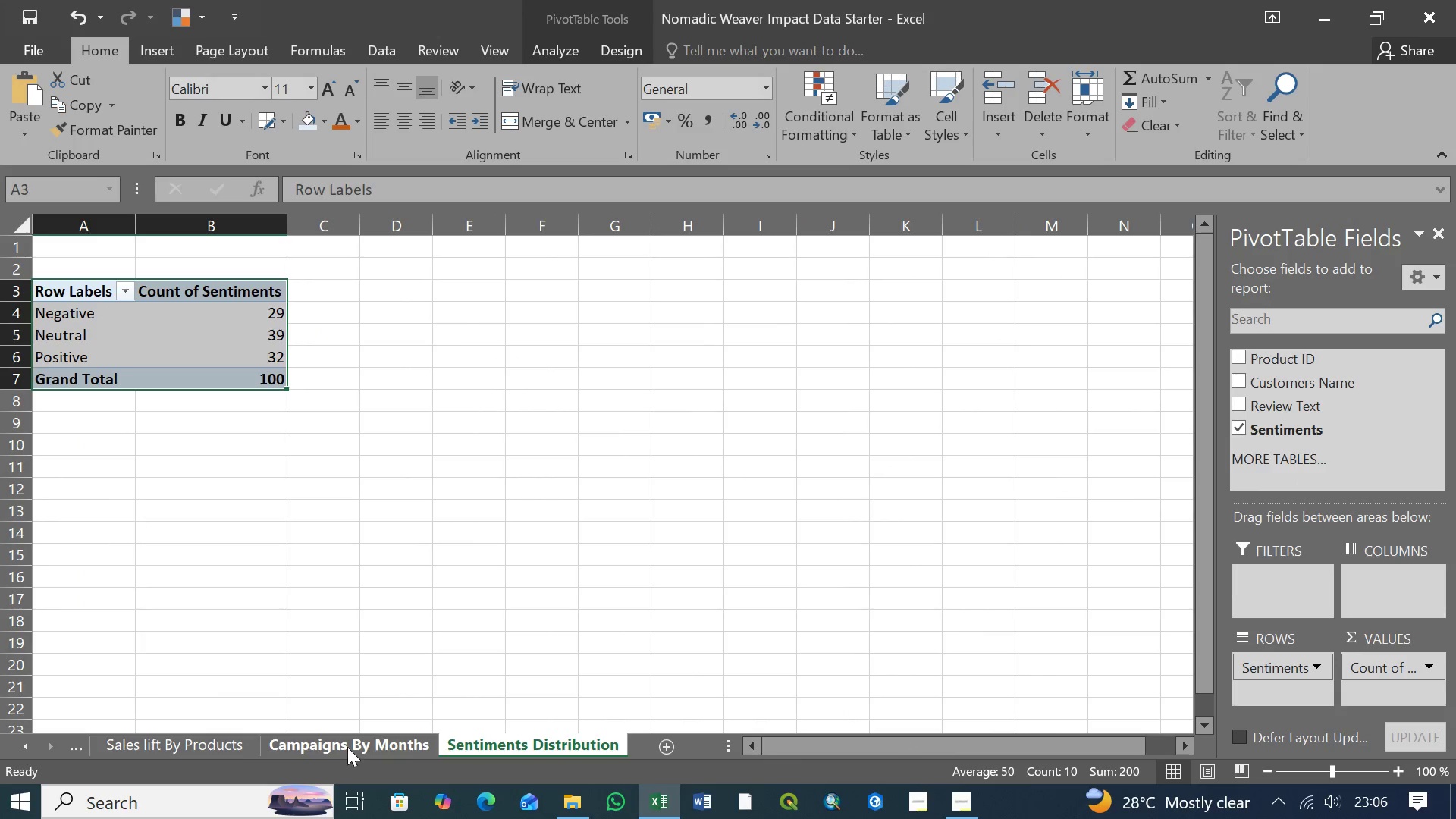 
left_click([346, 747])
 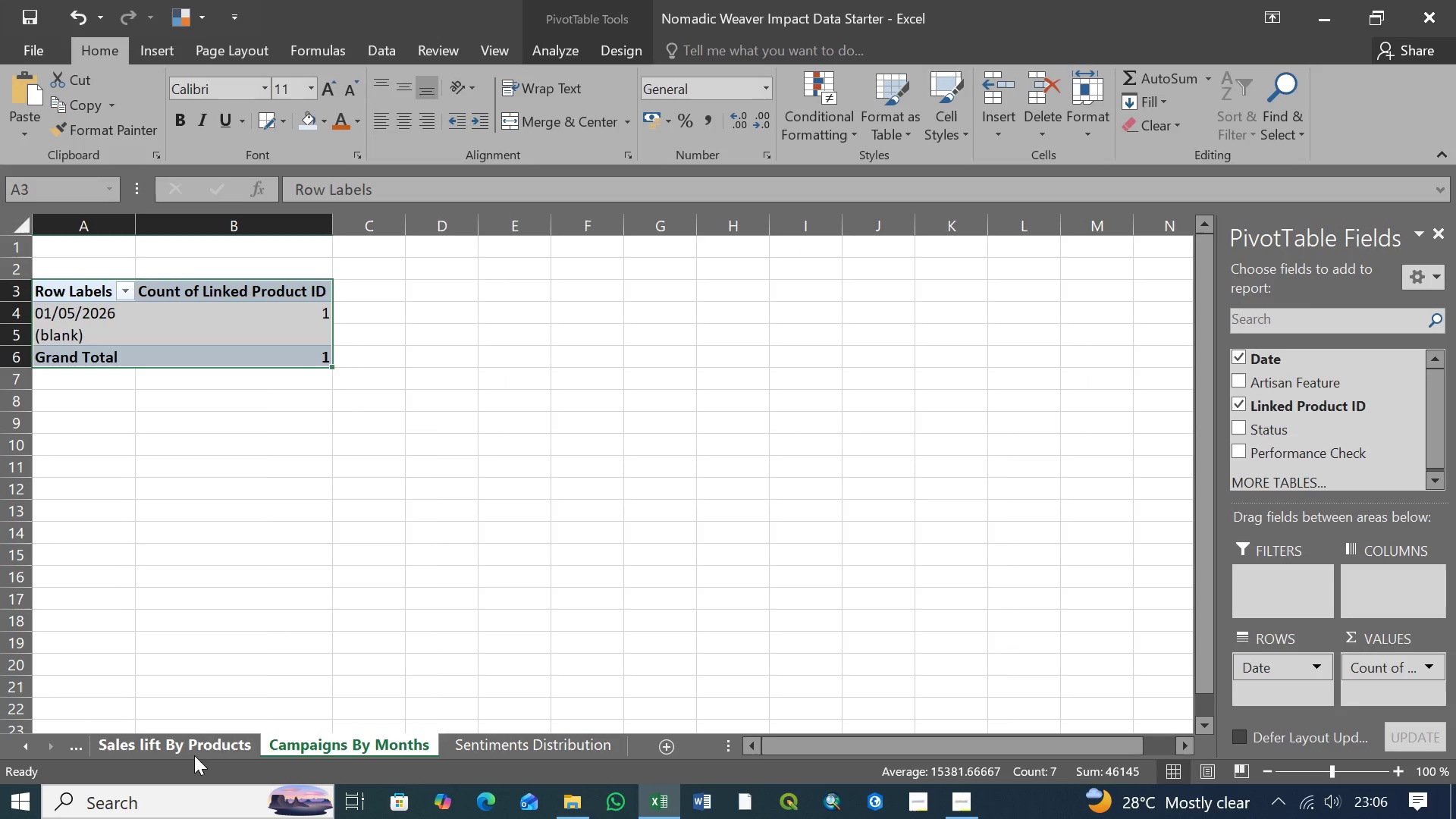 
left_click([194, 755])
 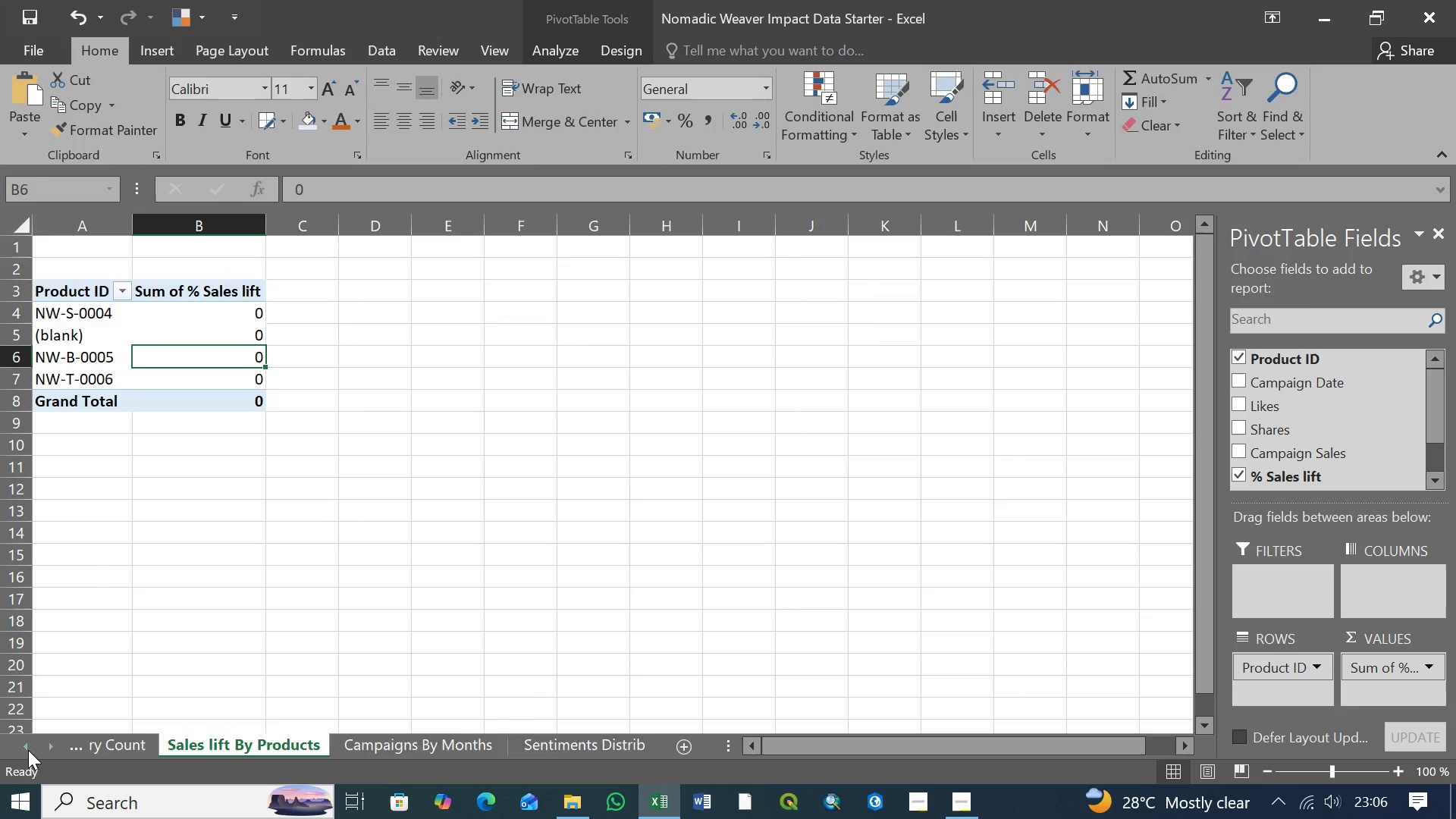 
double_click([28, 750])
 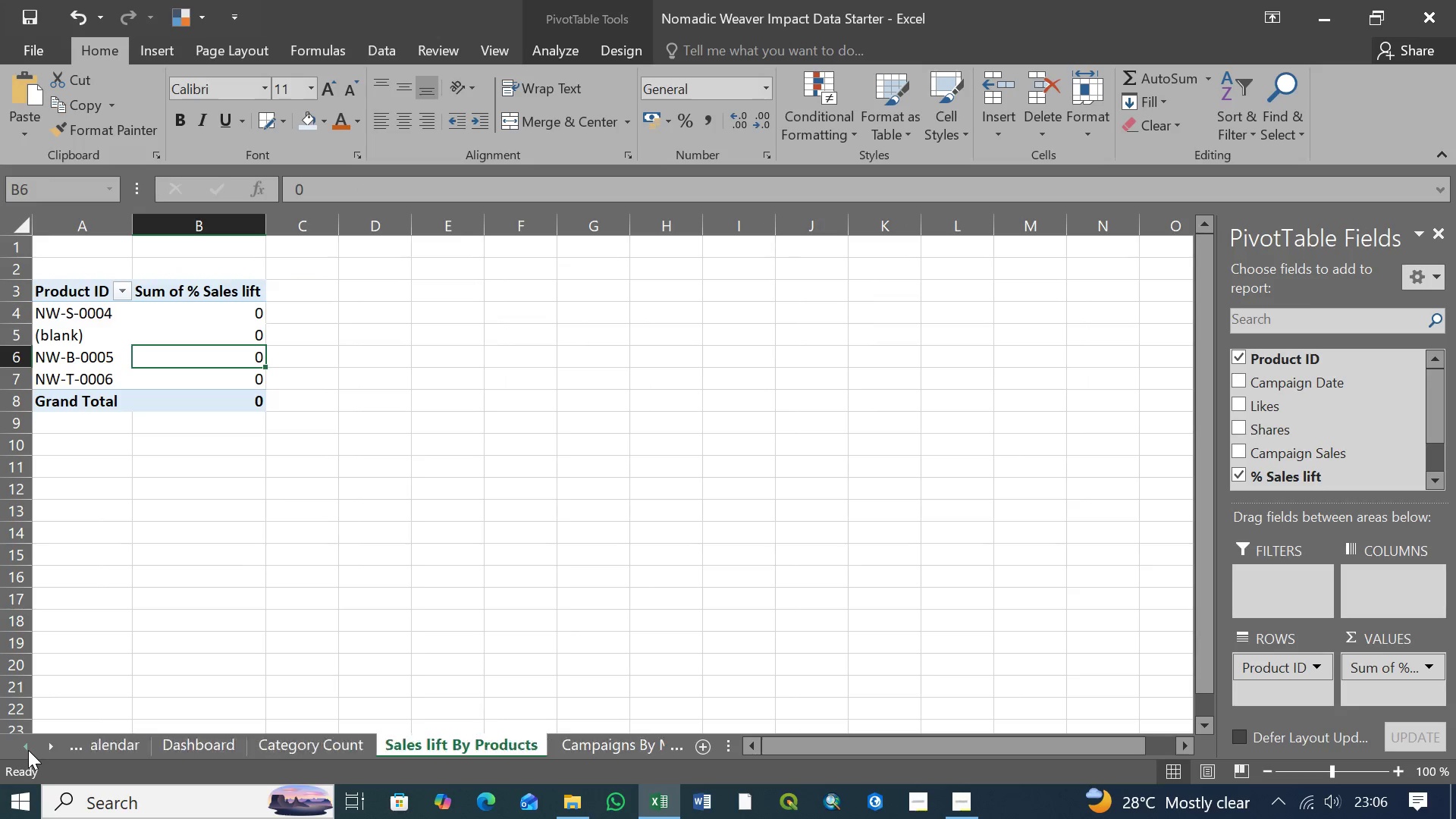 
triple_click([28, 750])
 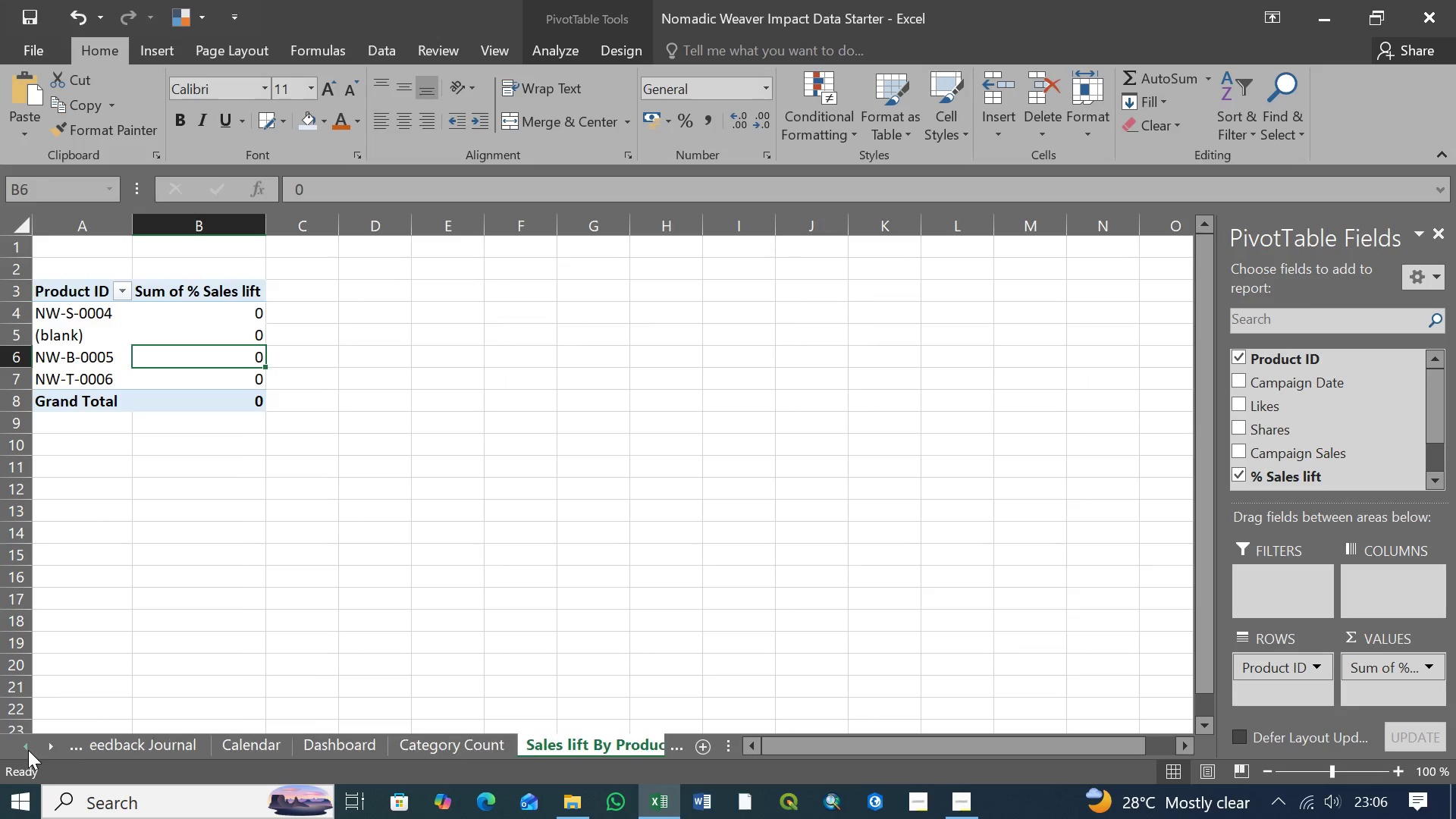 
triple_click([28, 750])
 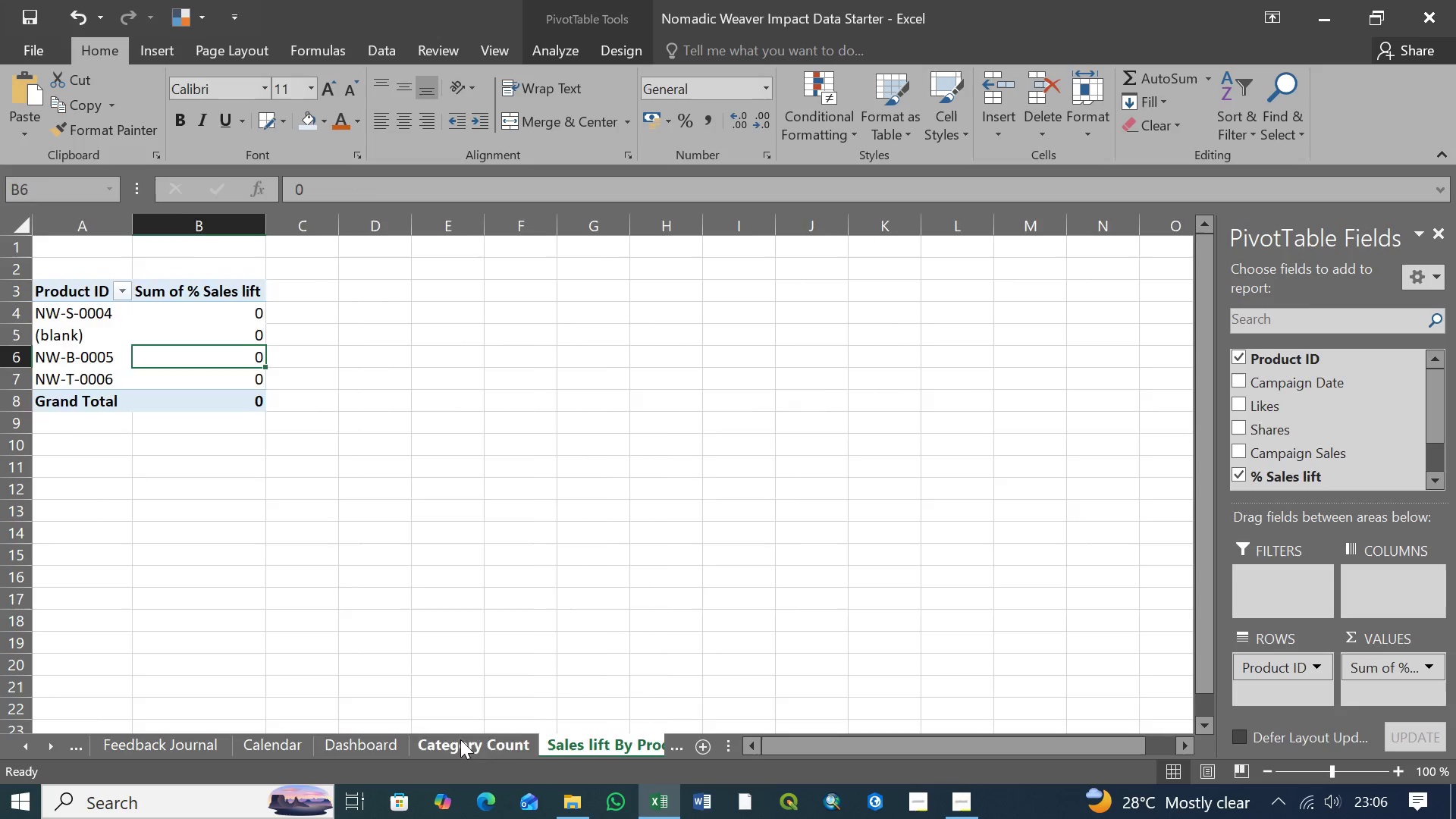 
left_click([460, 739])
 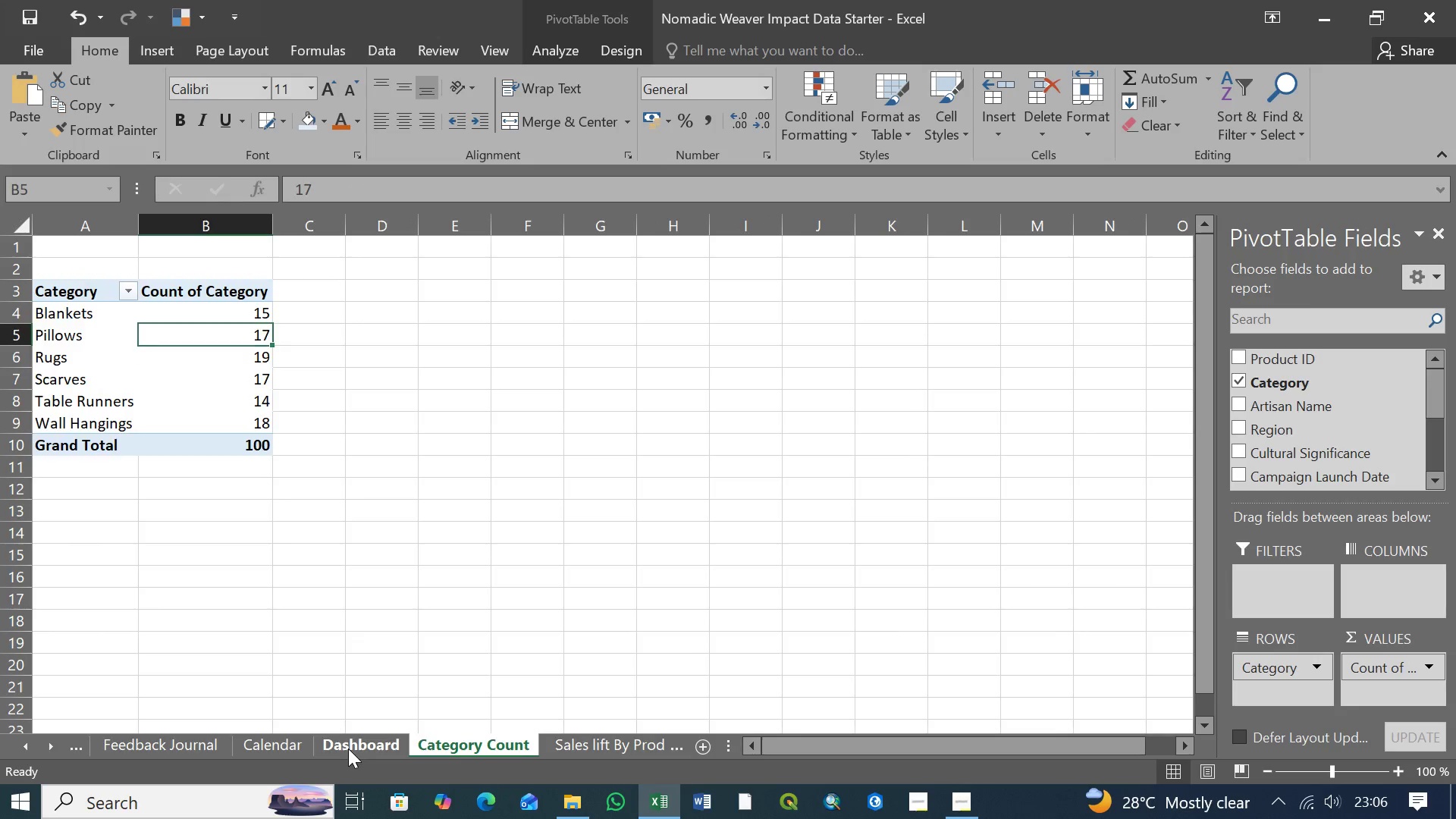 
left_click([348, 748])
 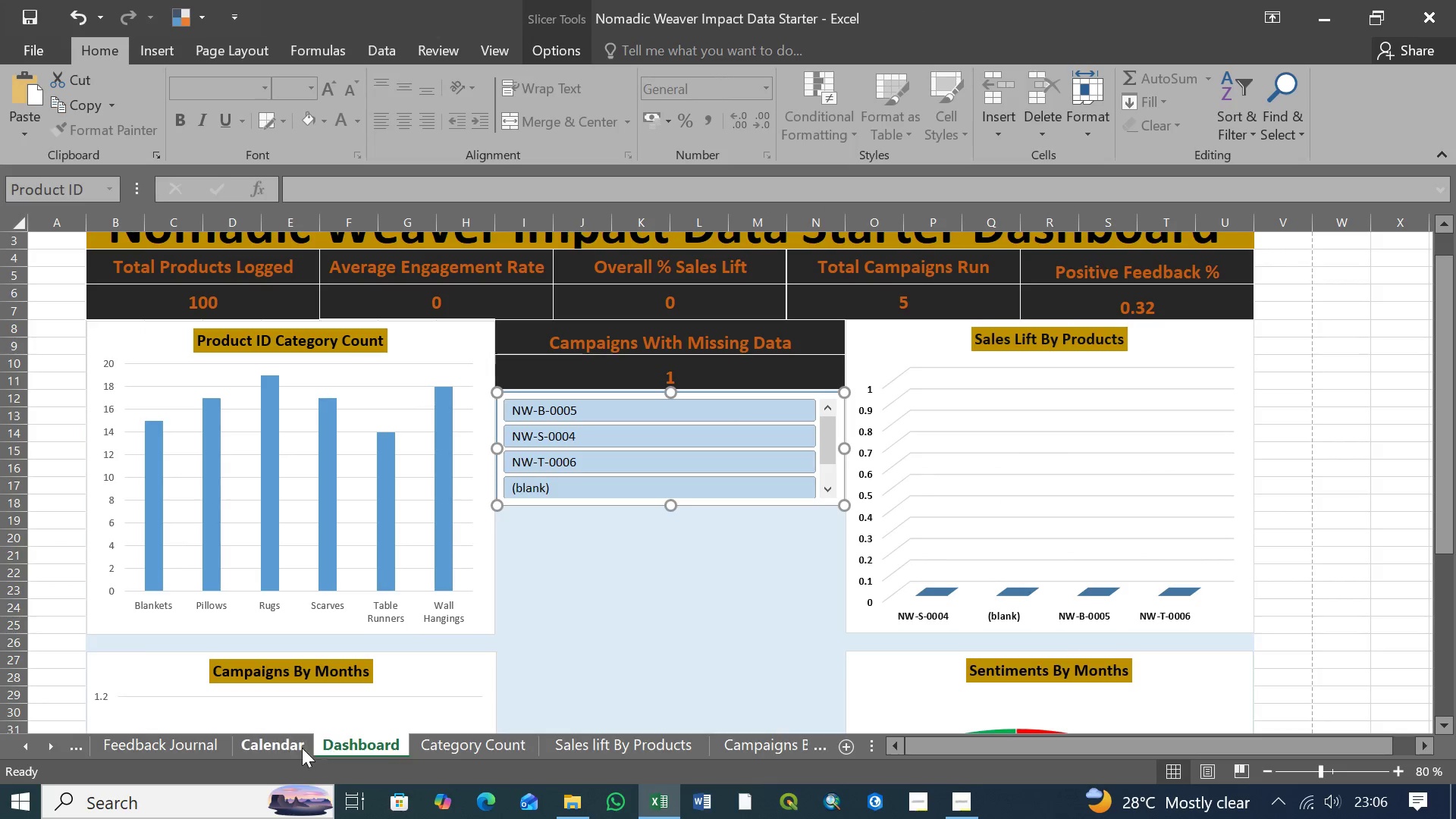 
left_click([278, 748])
 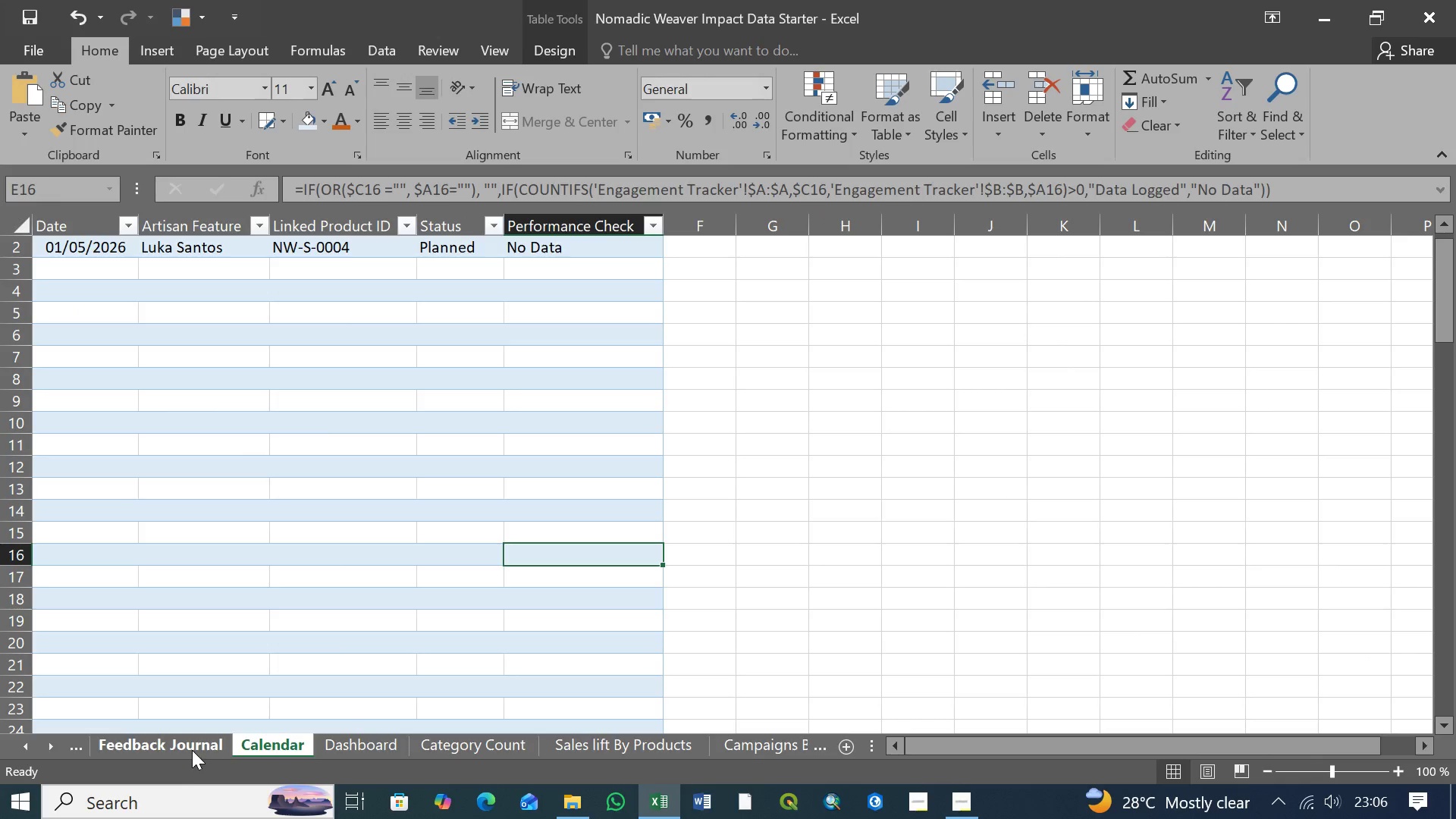 
left_click([192, 750])
 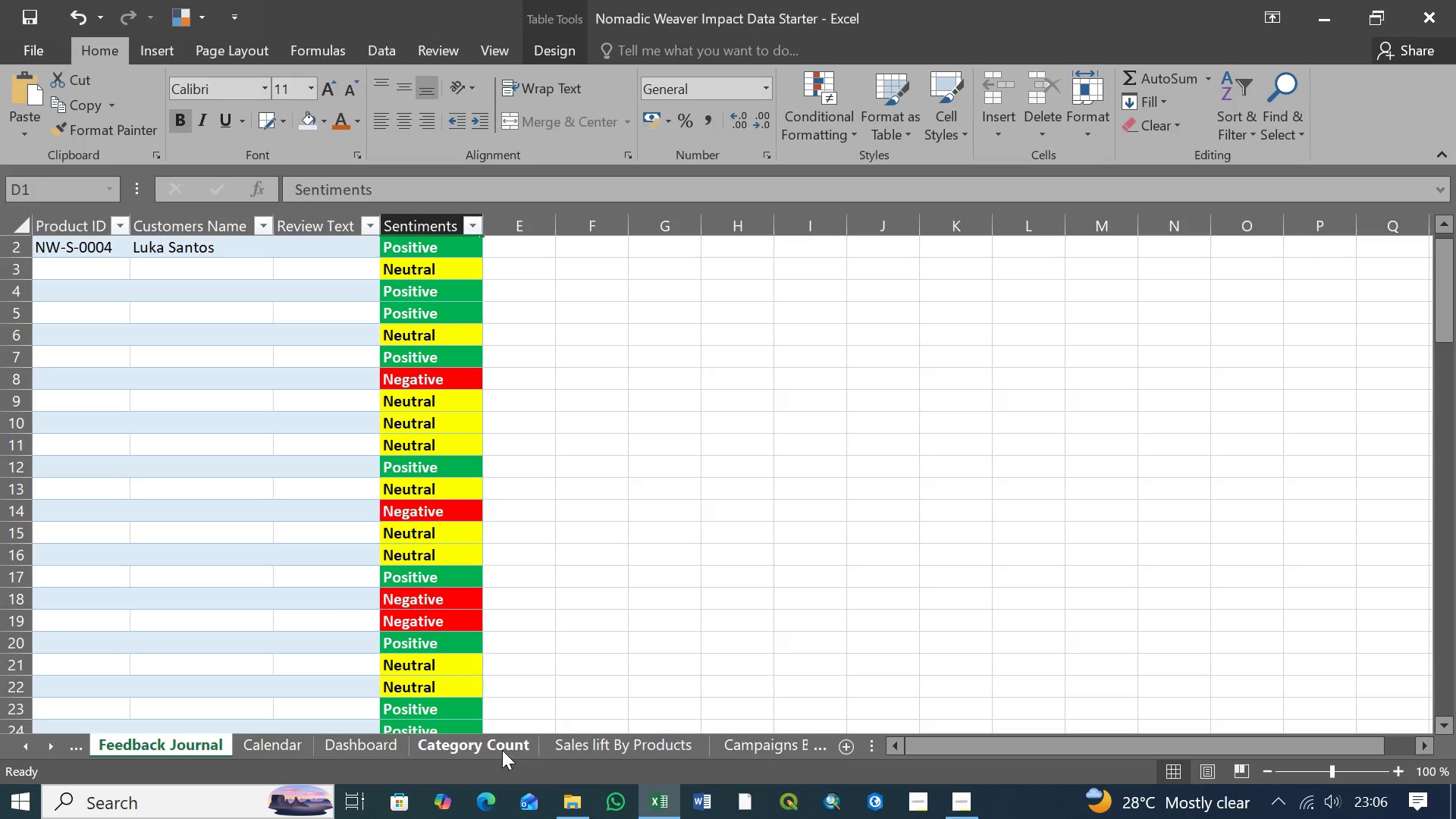 
left_click([502, 750])
 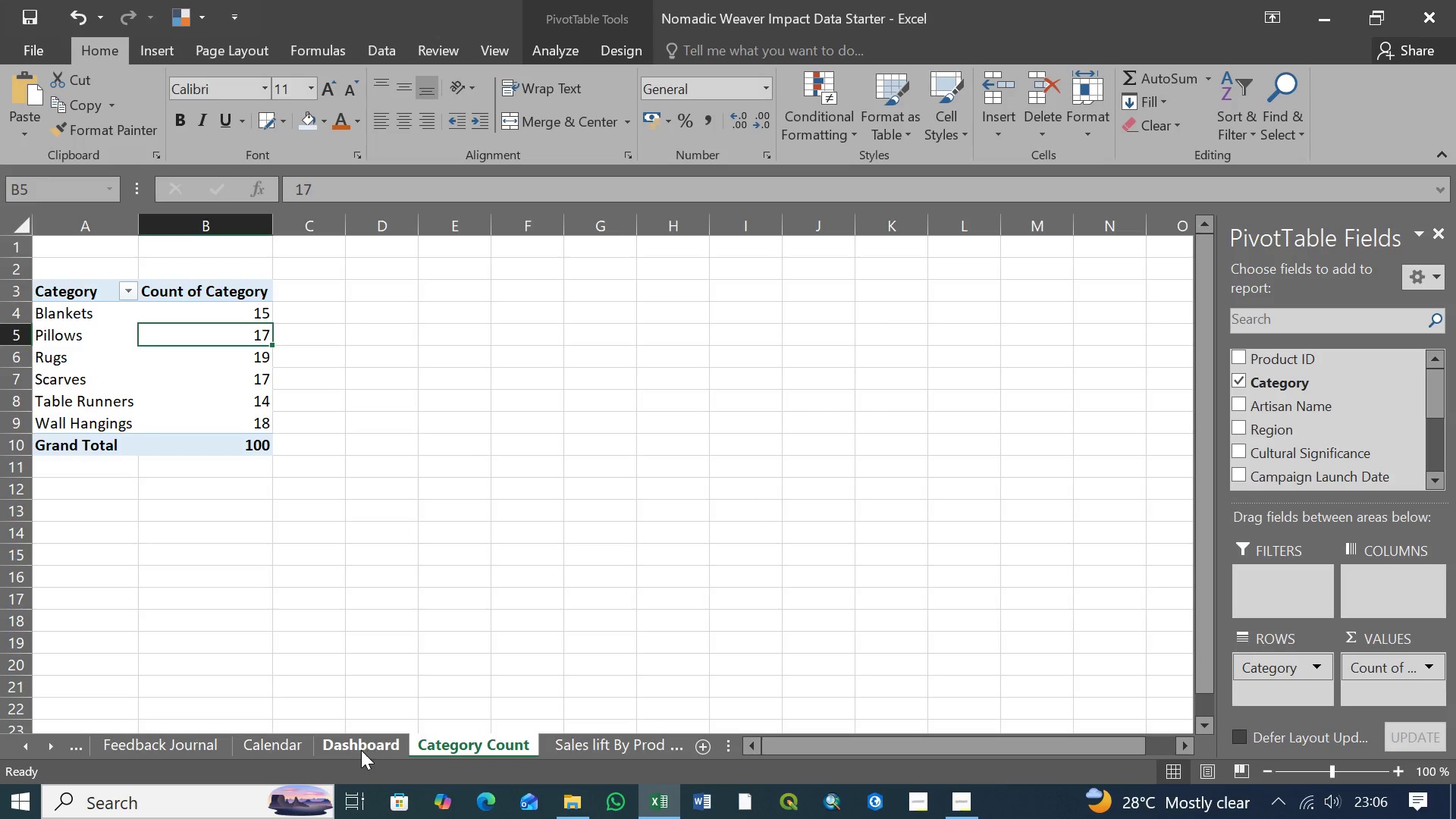 
left_click([361, 750])
 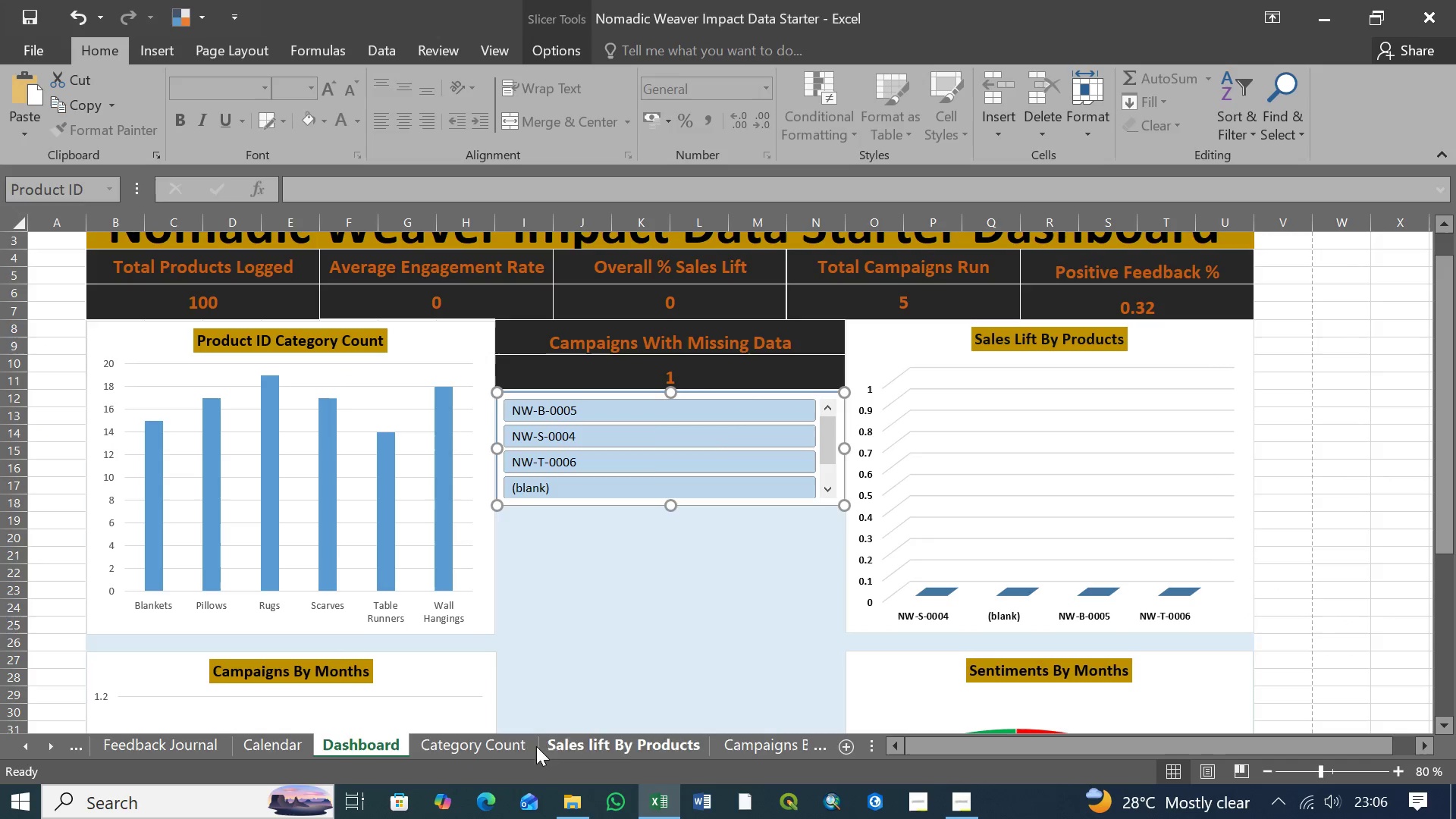 
wait(6.34)
 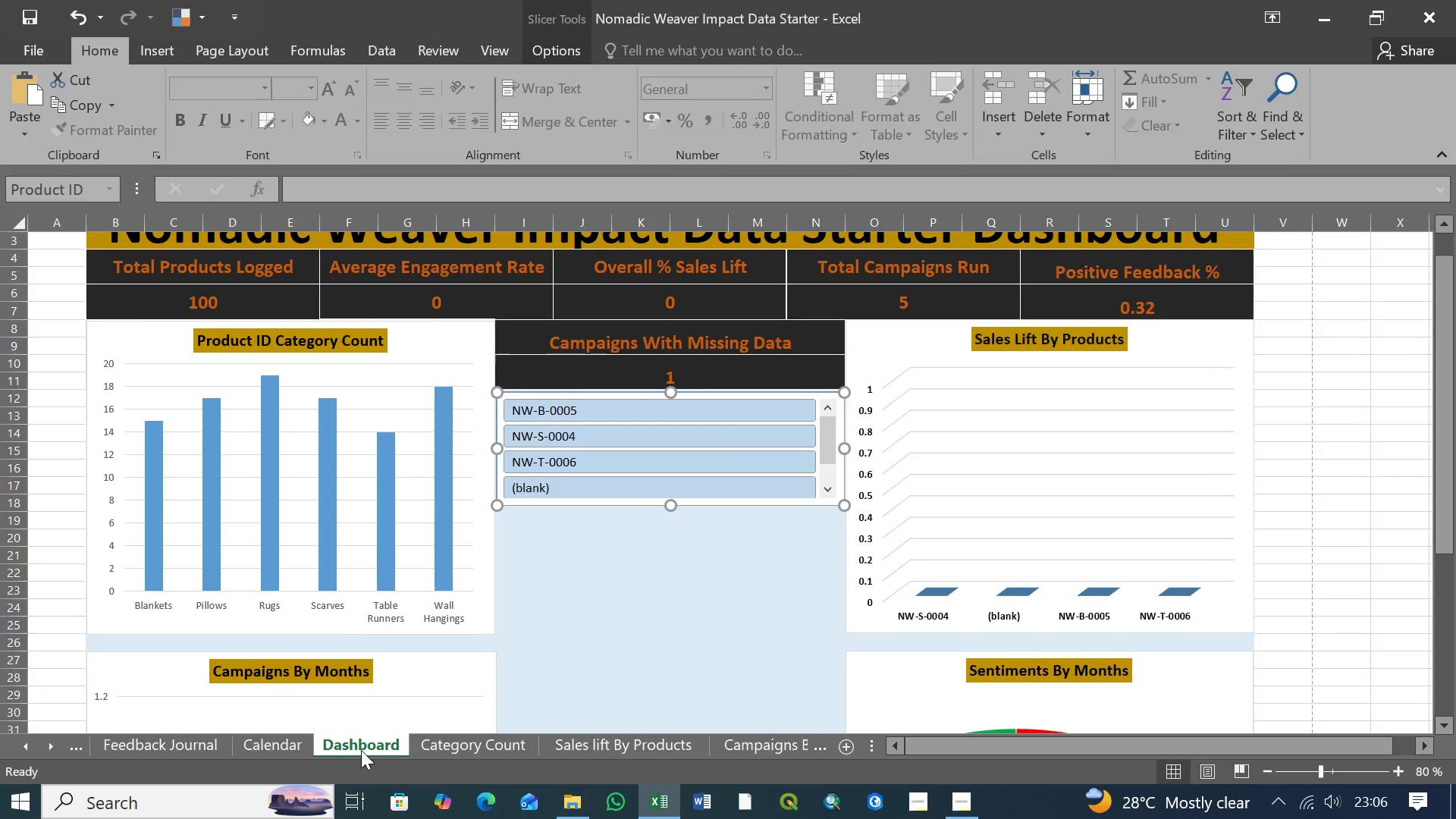 
left_click([760, 748])
 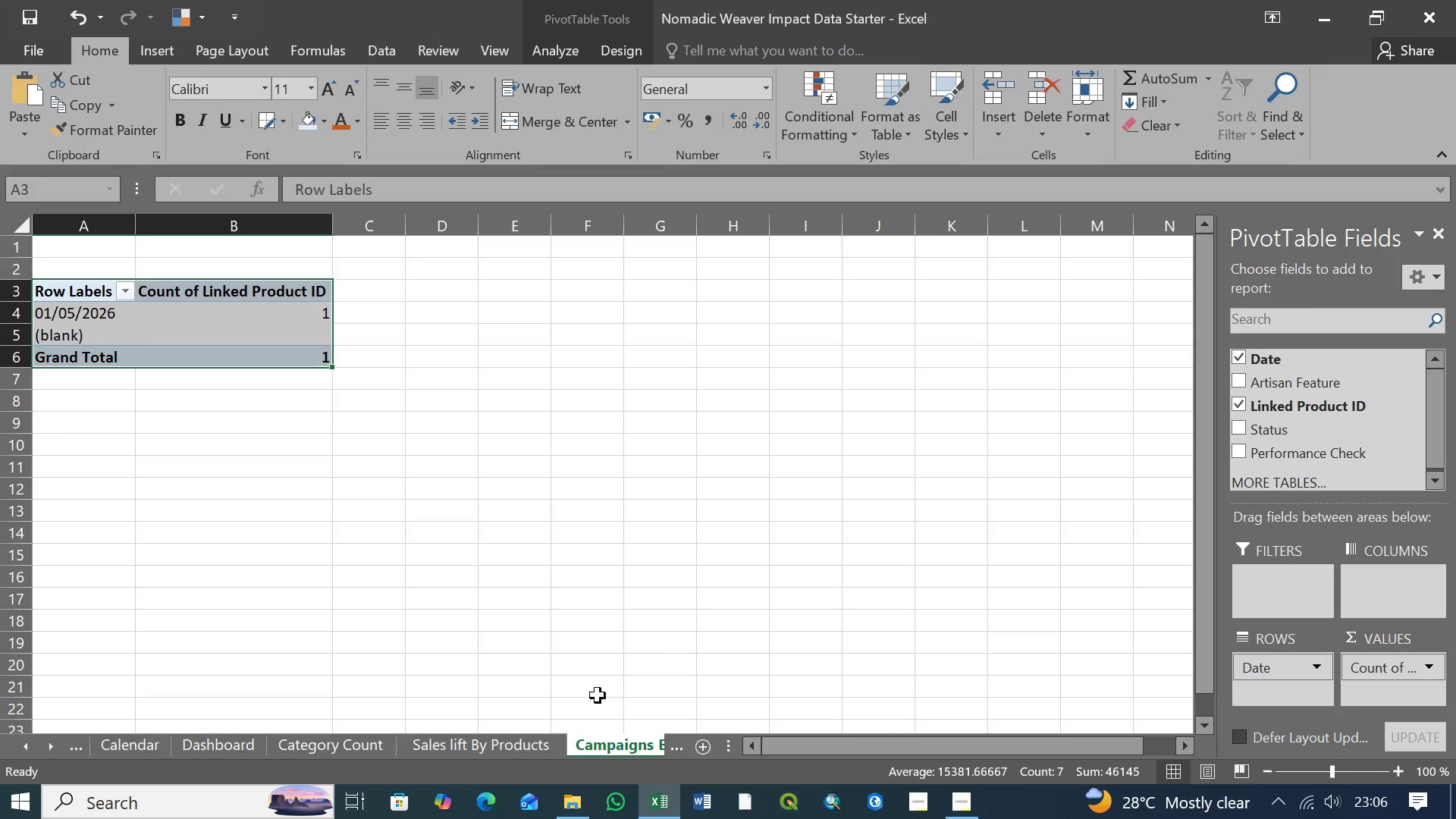 
left_click([252, 739])
 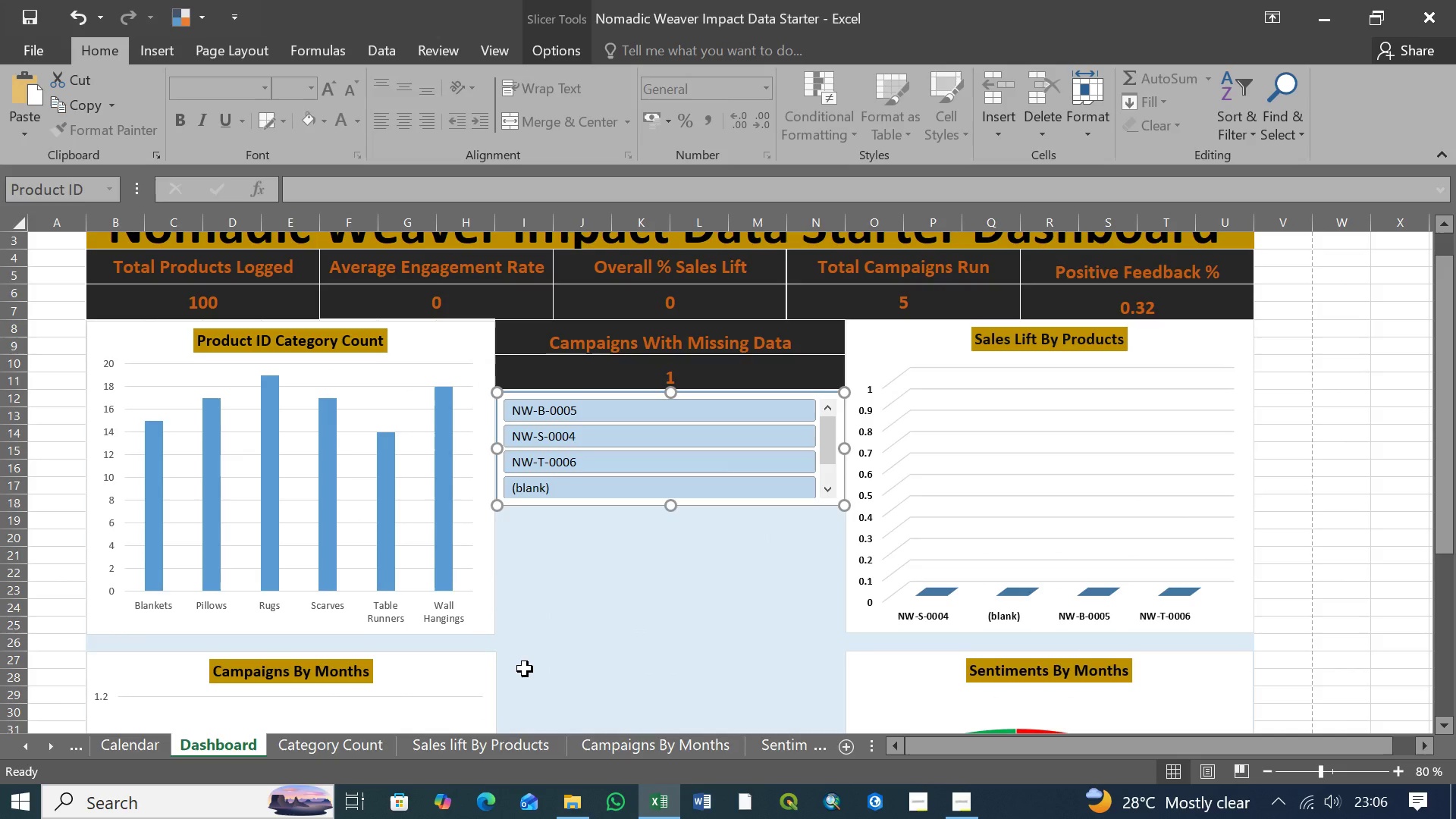 
key(Control+V)
 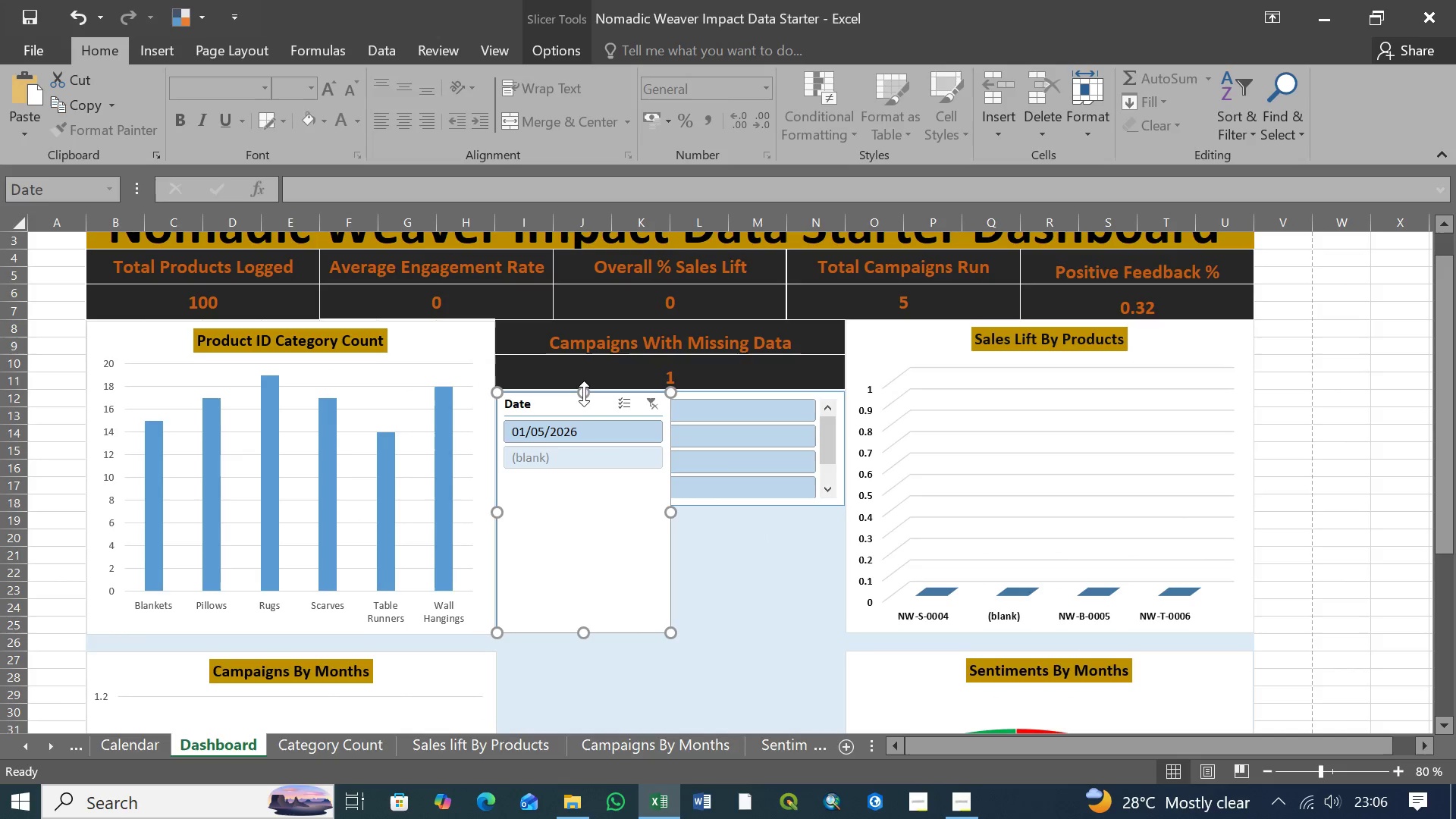 
left_click_drag(start_coordinate=[584, 393], to_coordinate=[593, 516])
 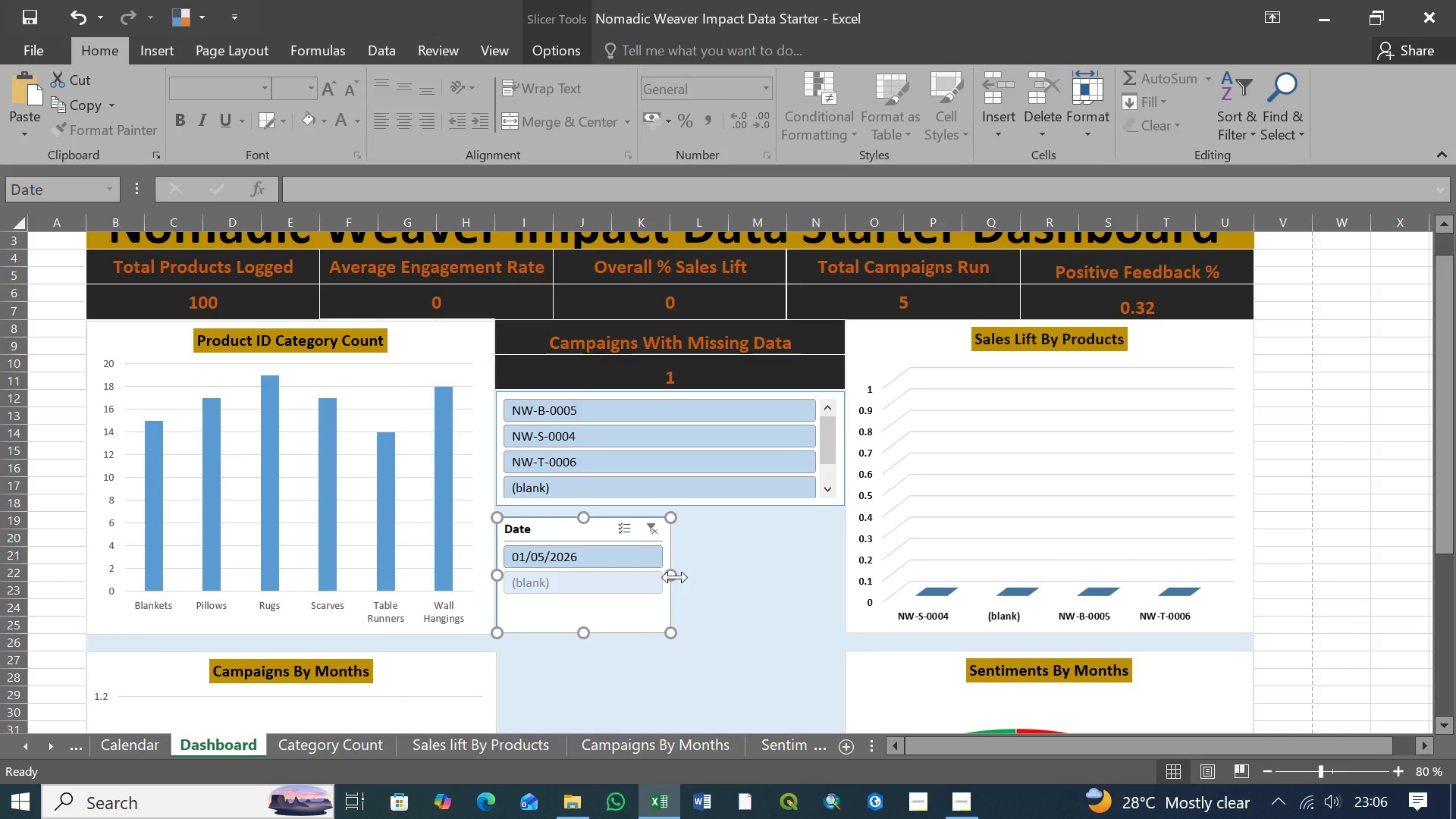 
left_click_drag(start_coordinate=[675, 577], to_coordinate=[845, 570])
 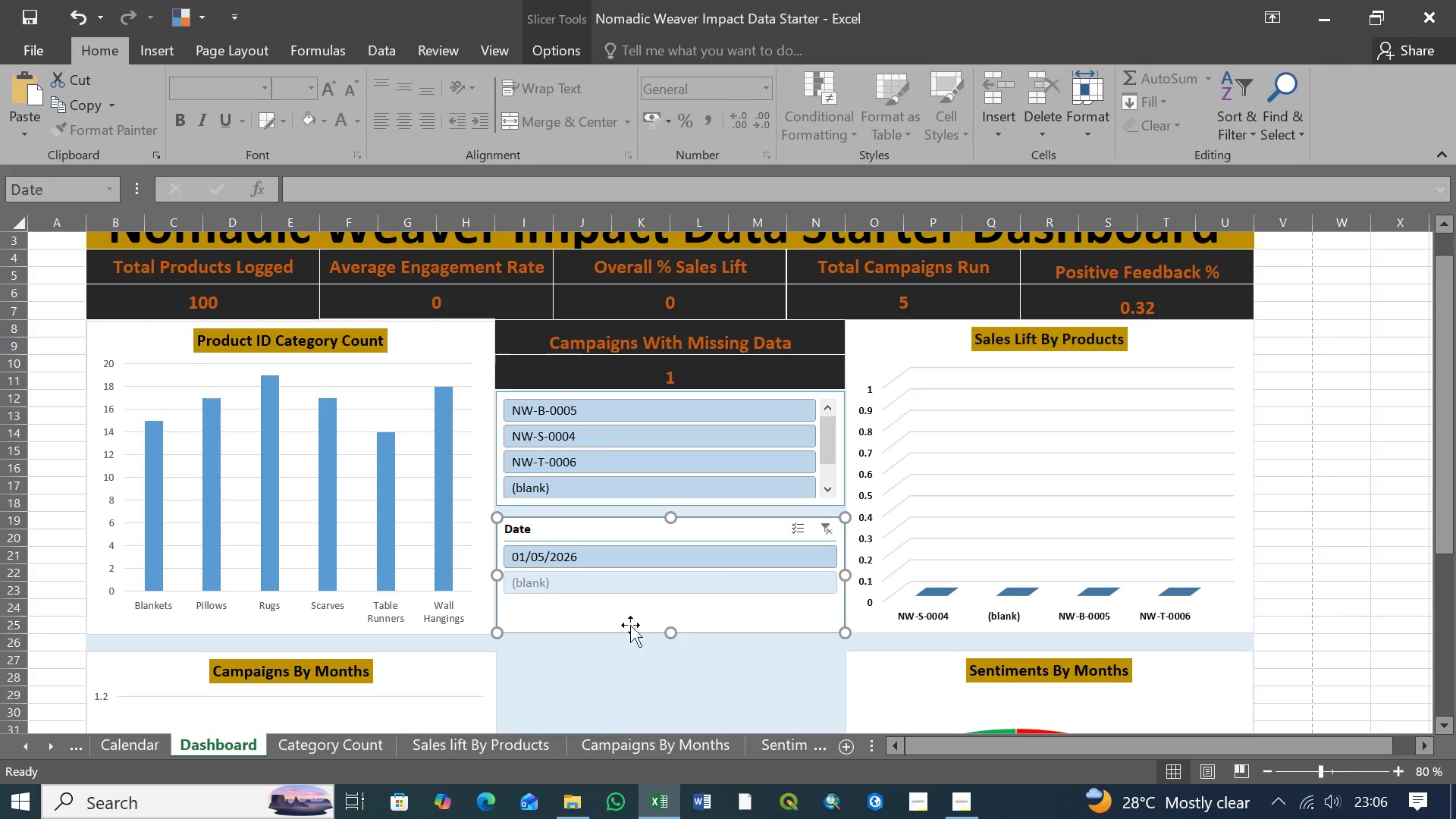 
wait(5.81)
 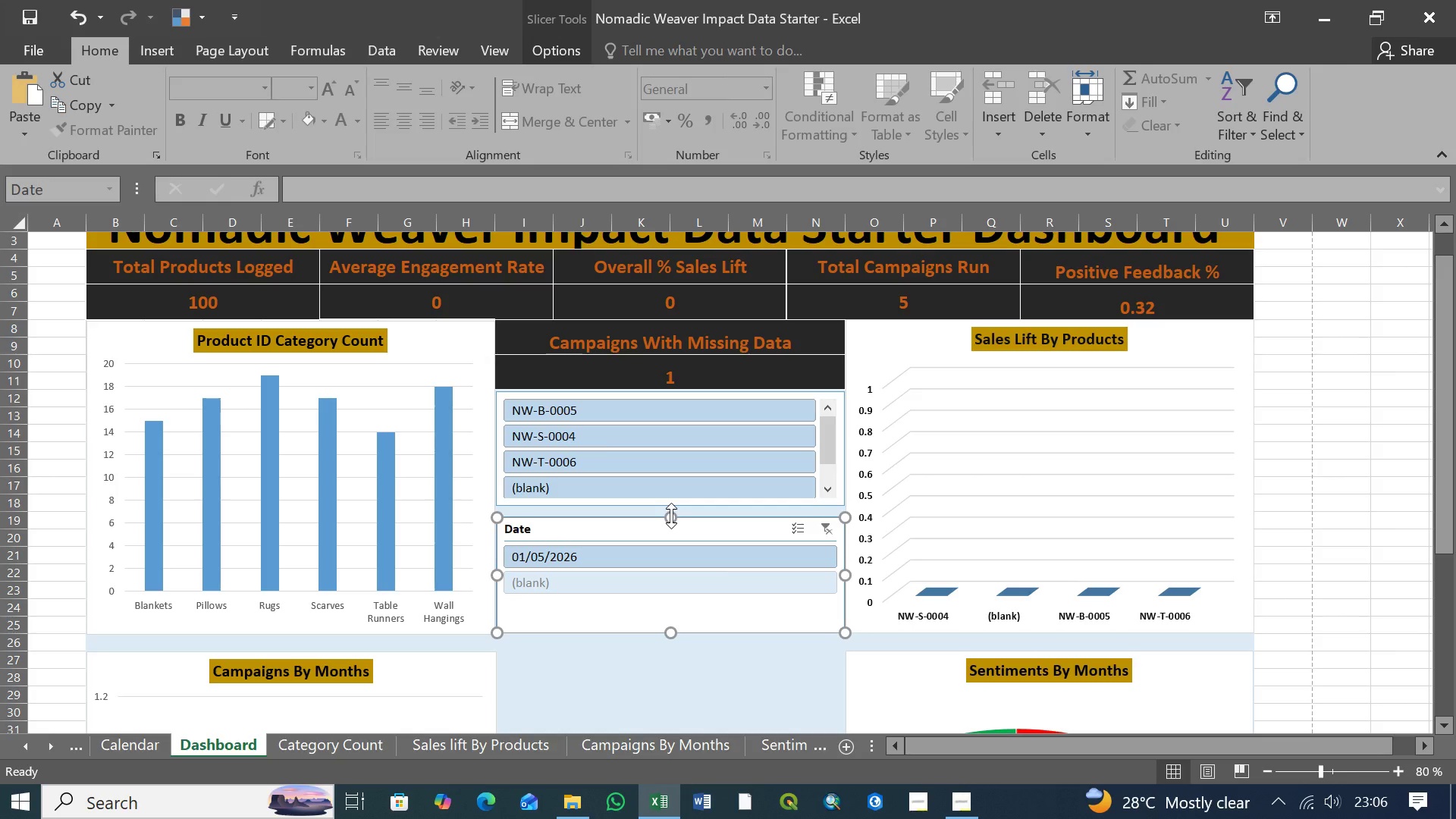 
left_click([676, 661])
 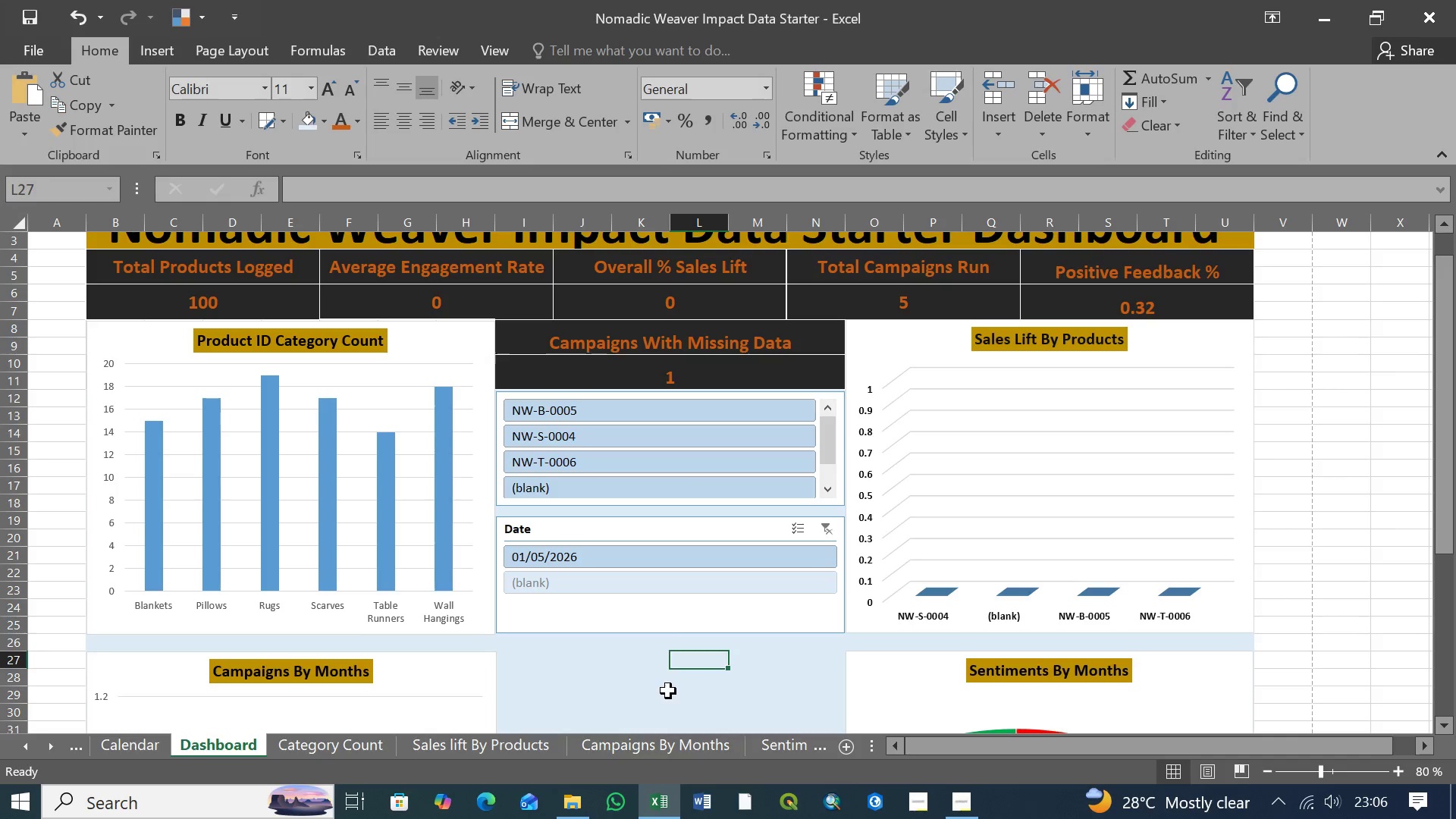 
right_click([652, 522])
 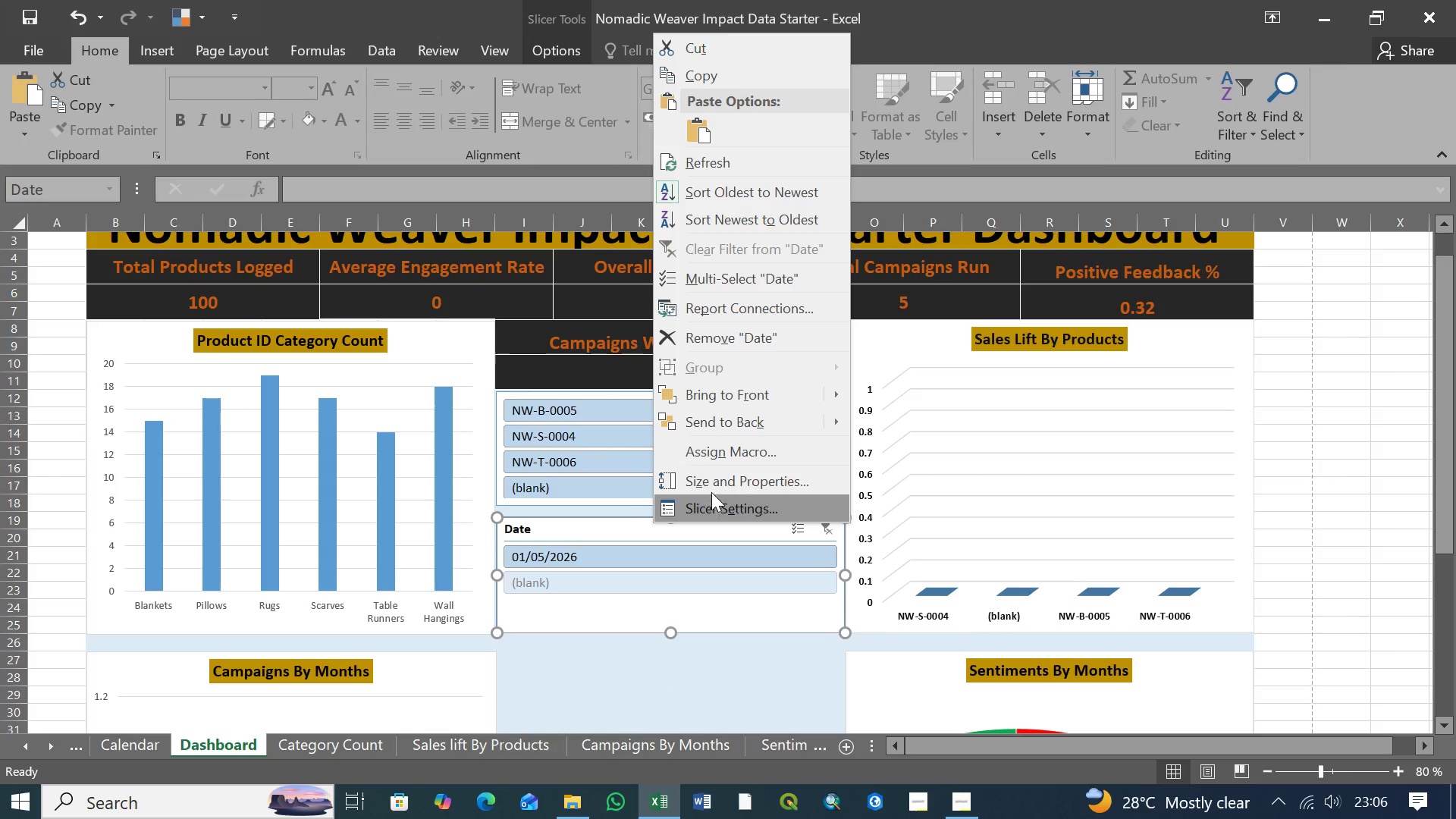 
wait(5.53)
 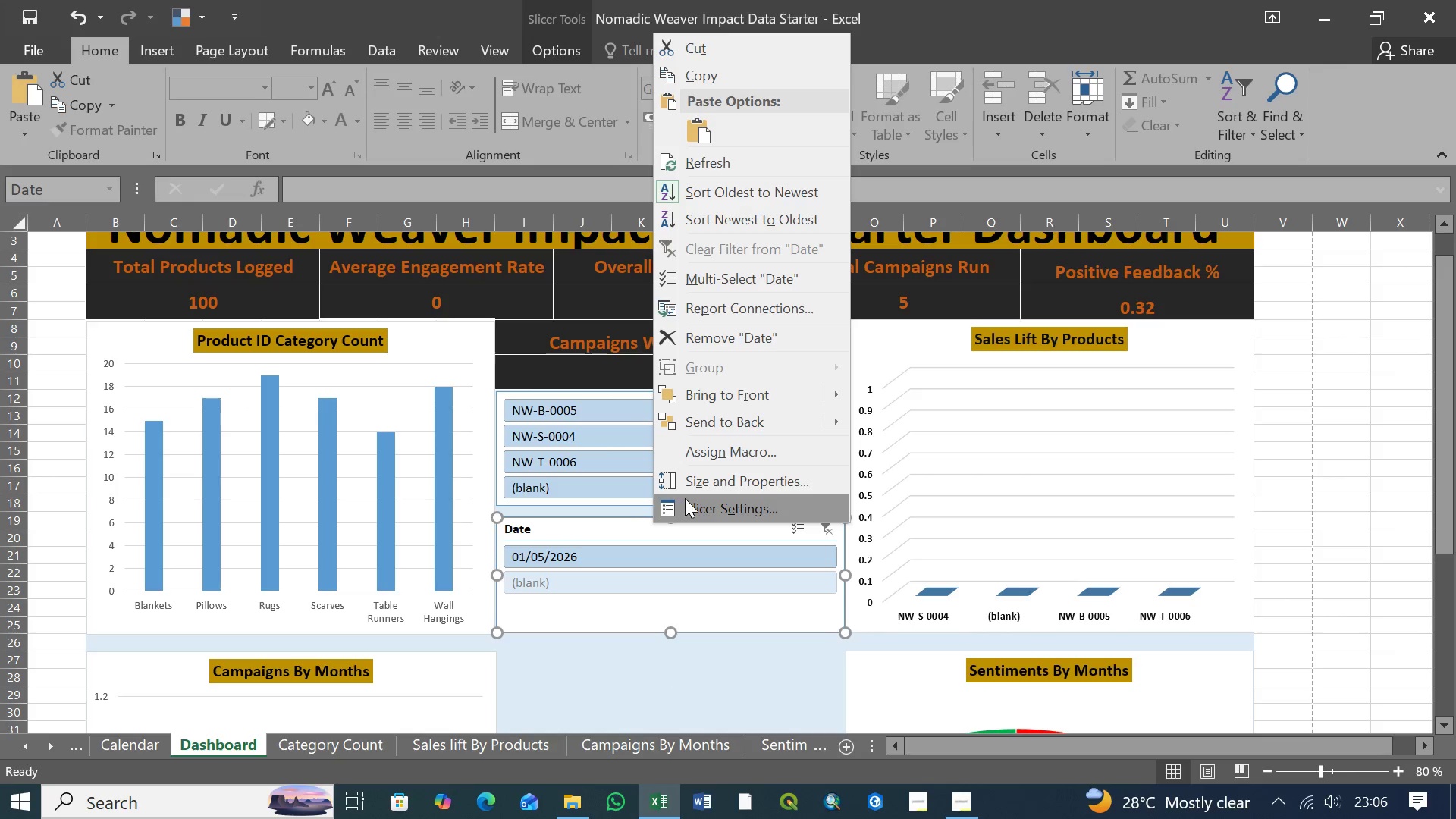 
left_click([714, 507])
 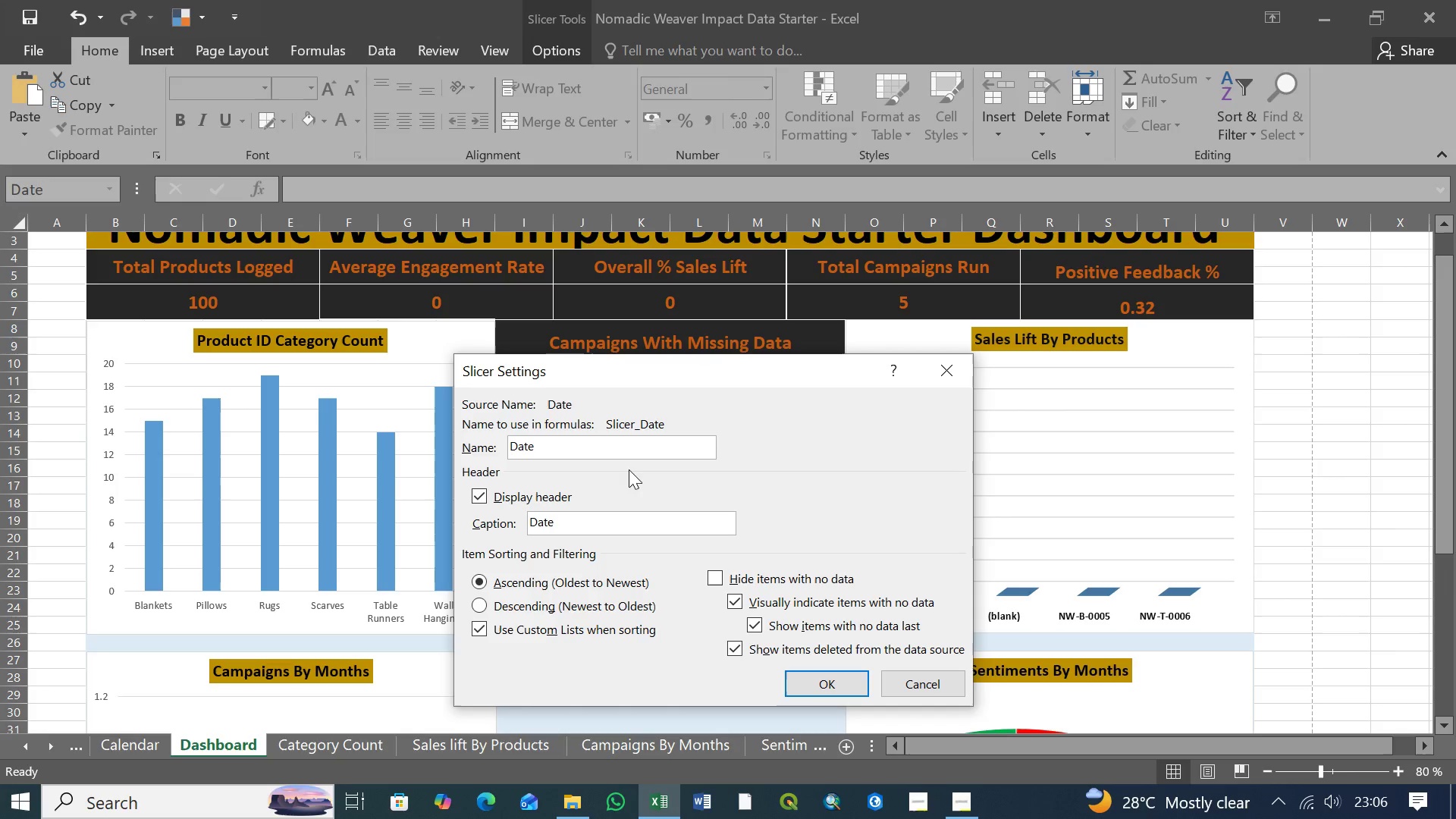 
left_click([958, 371])
 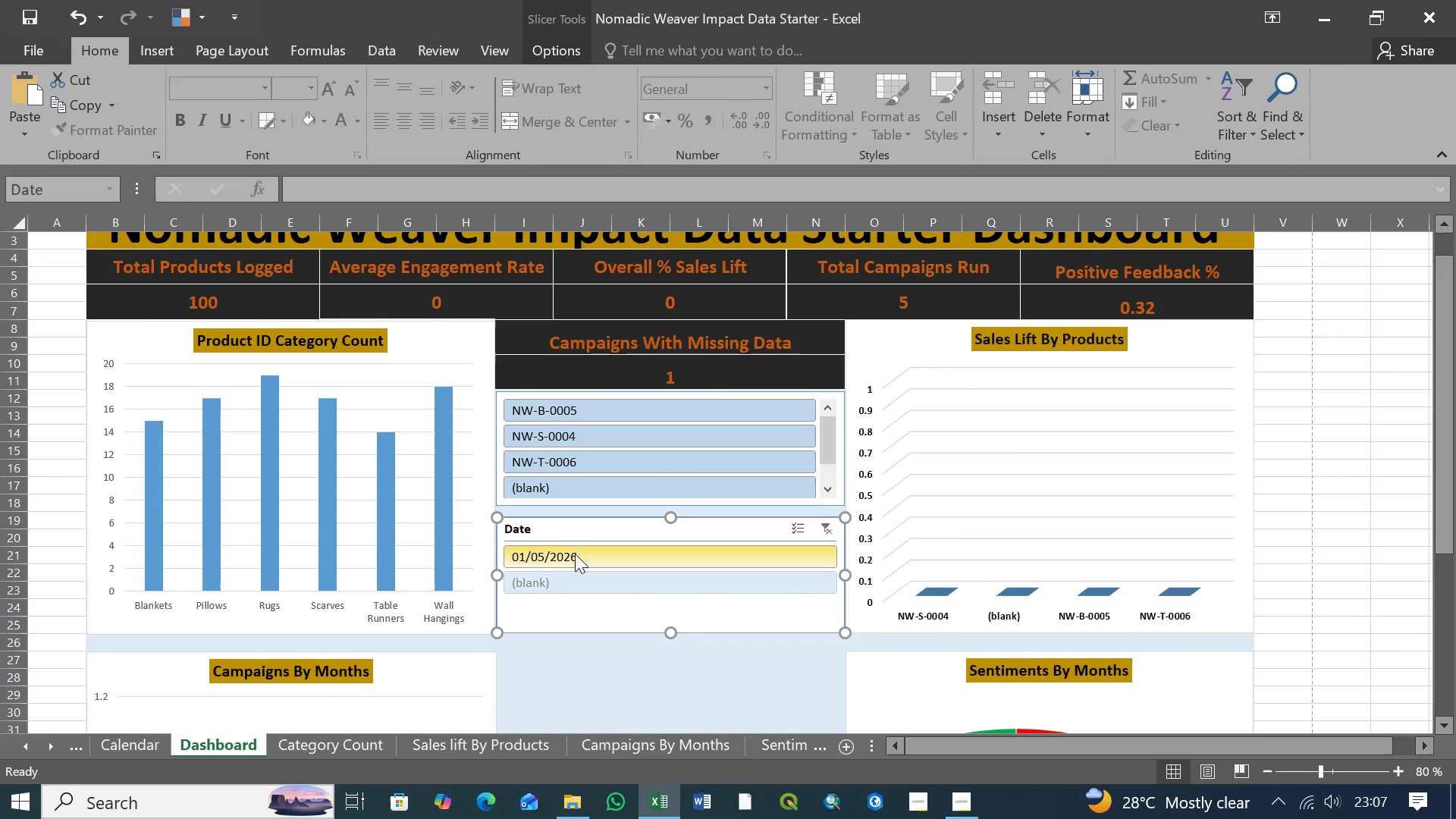 
wait(5.3)
 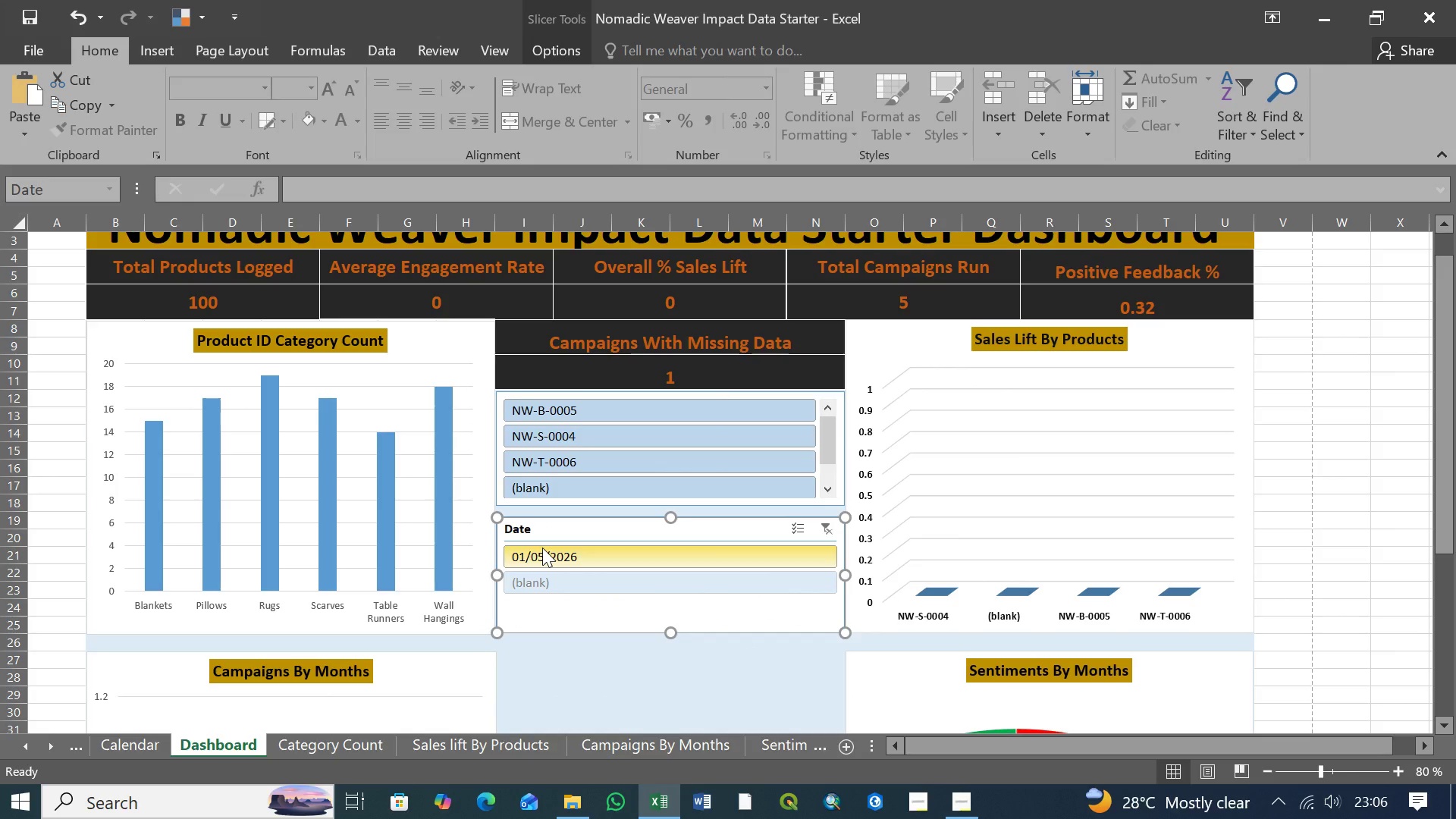 
right_click([525, 530])
 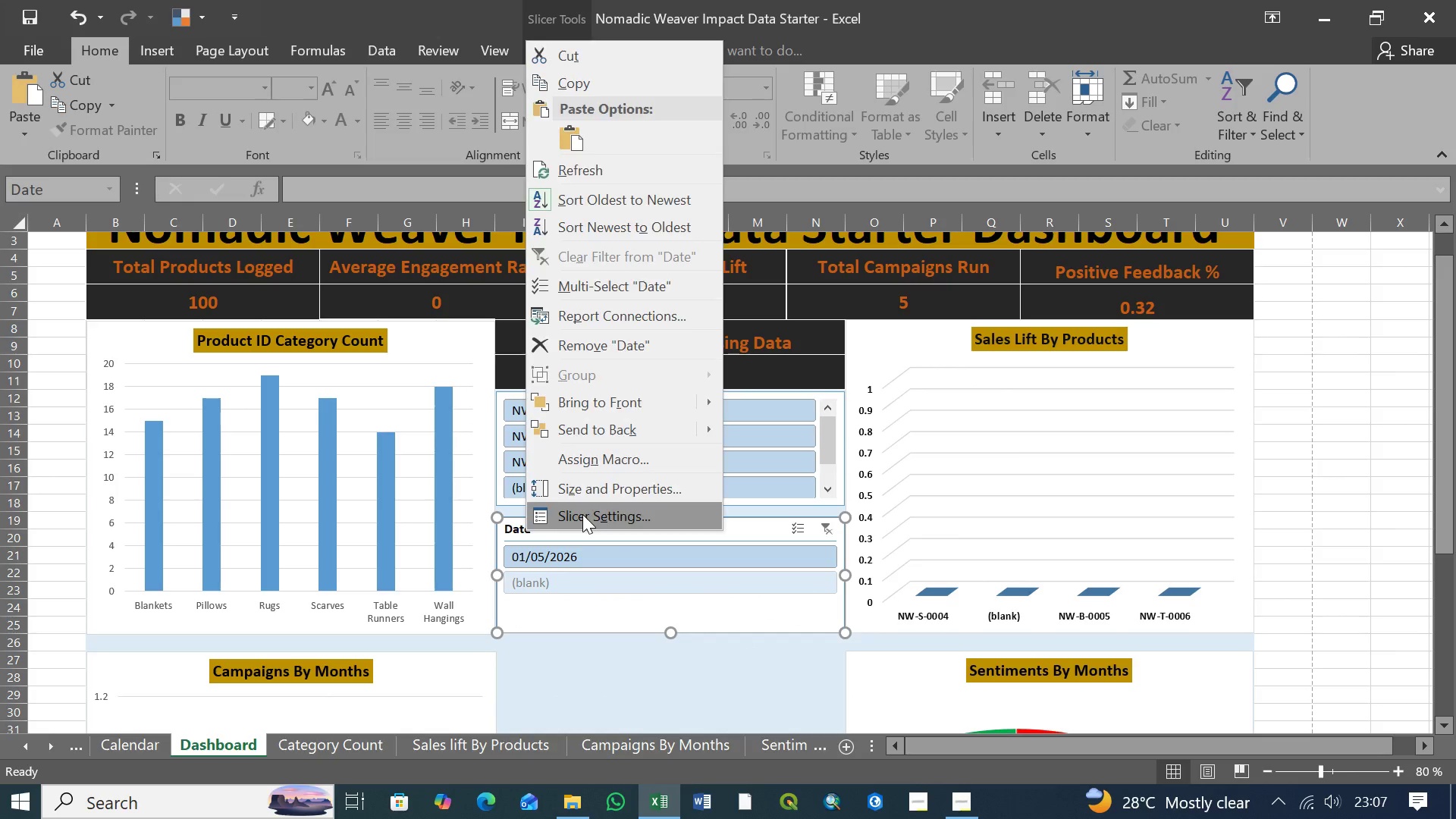 
left_click([582, 514])
 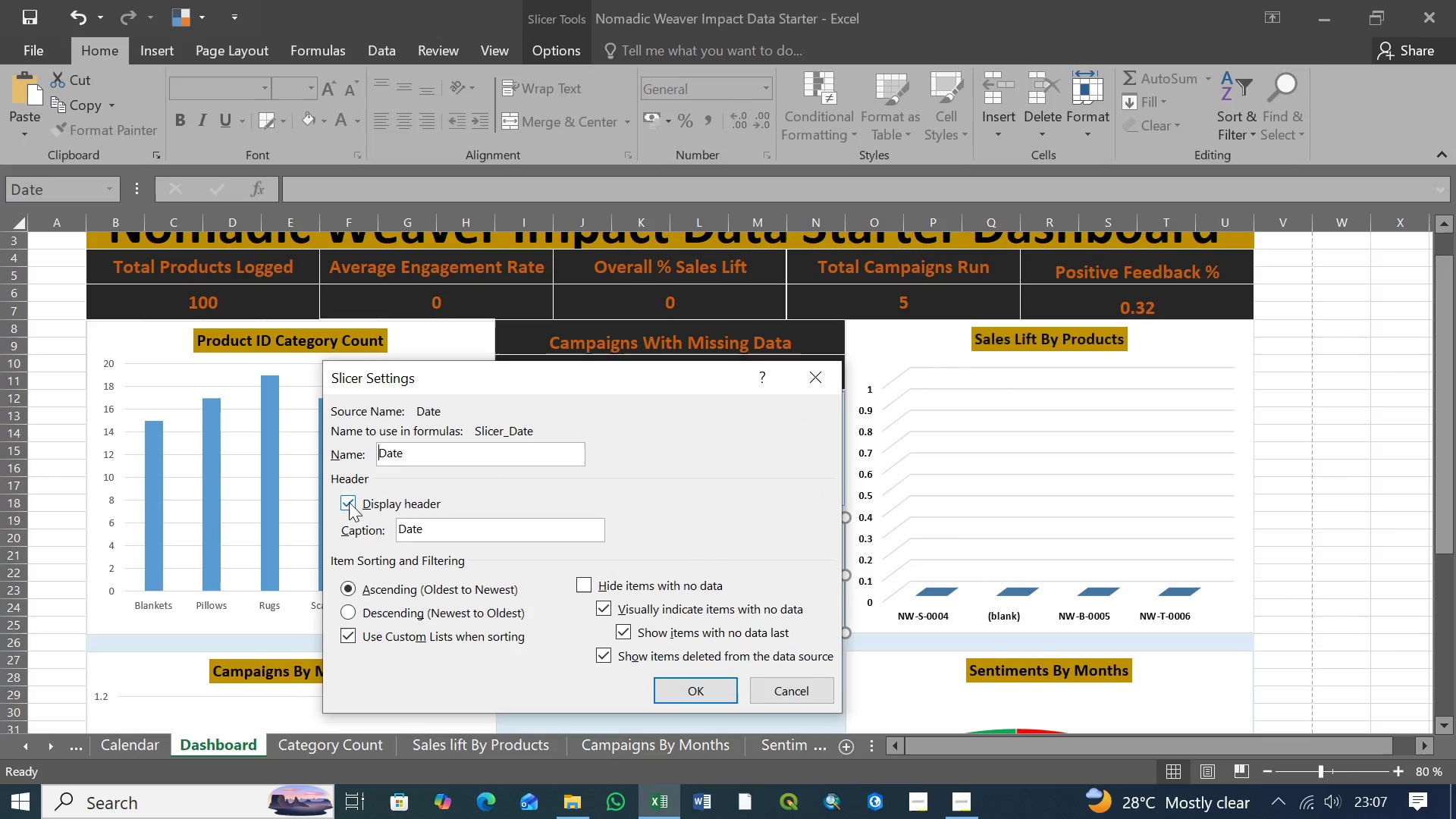 
left_click([349, 502])
 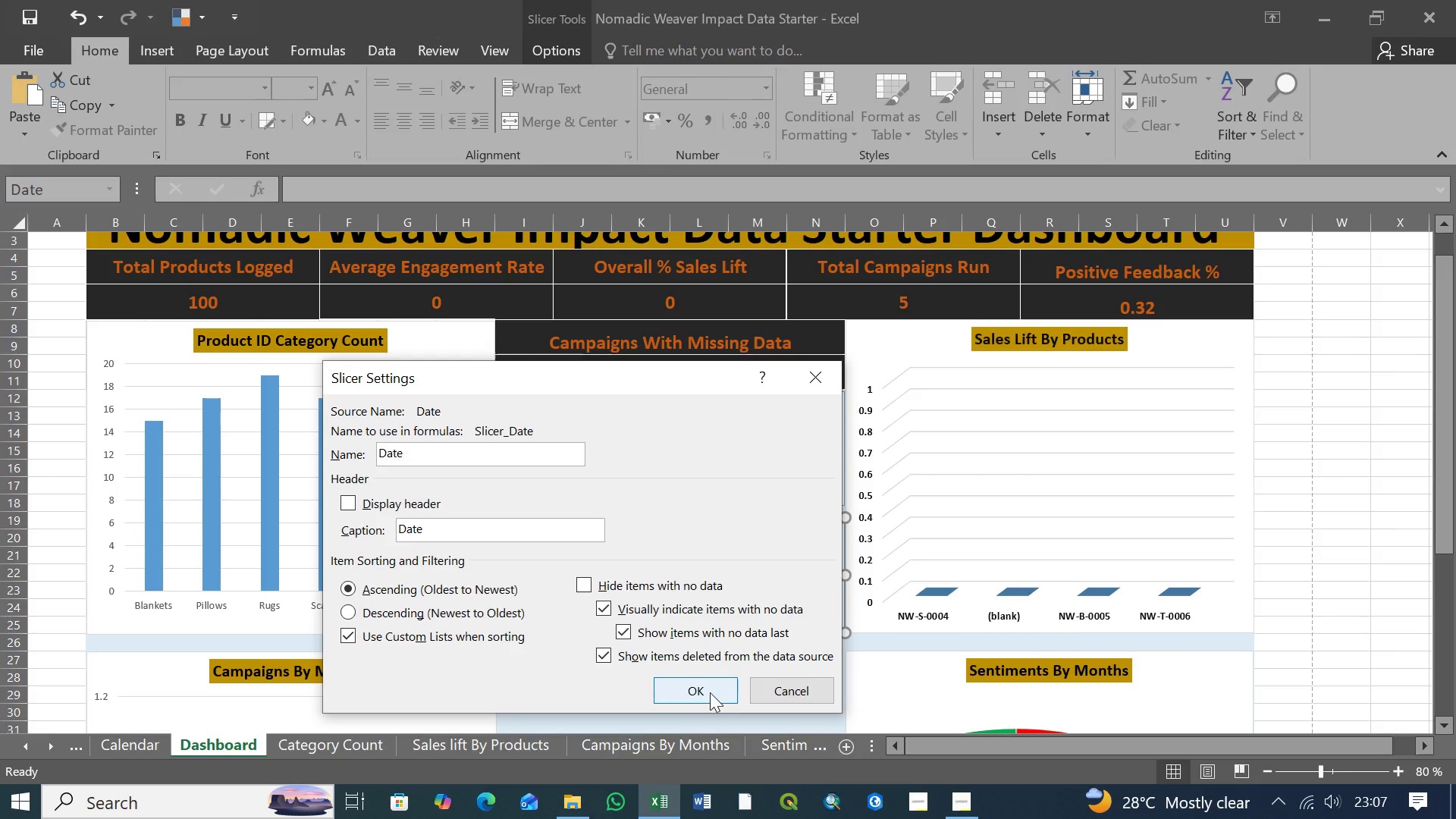 
left_click([710, 692])
 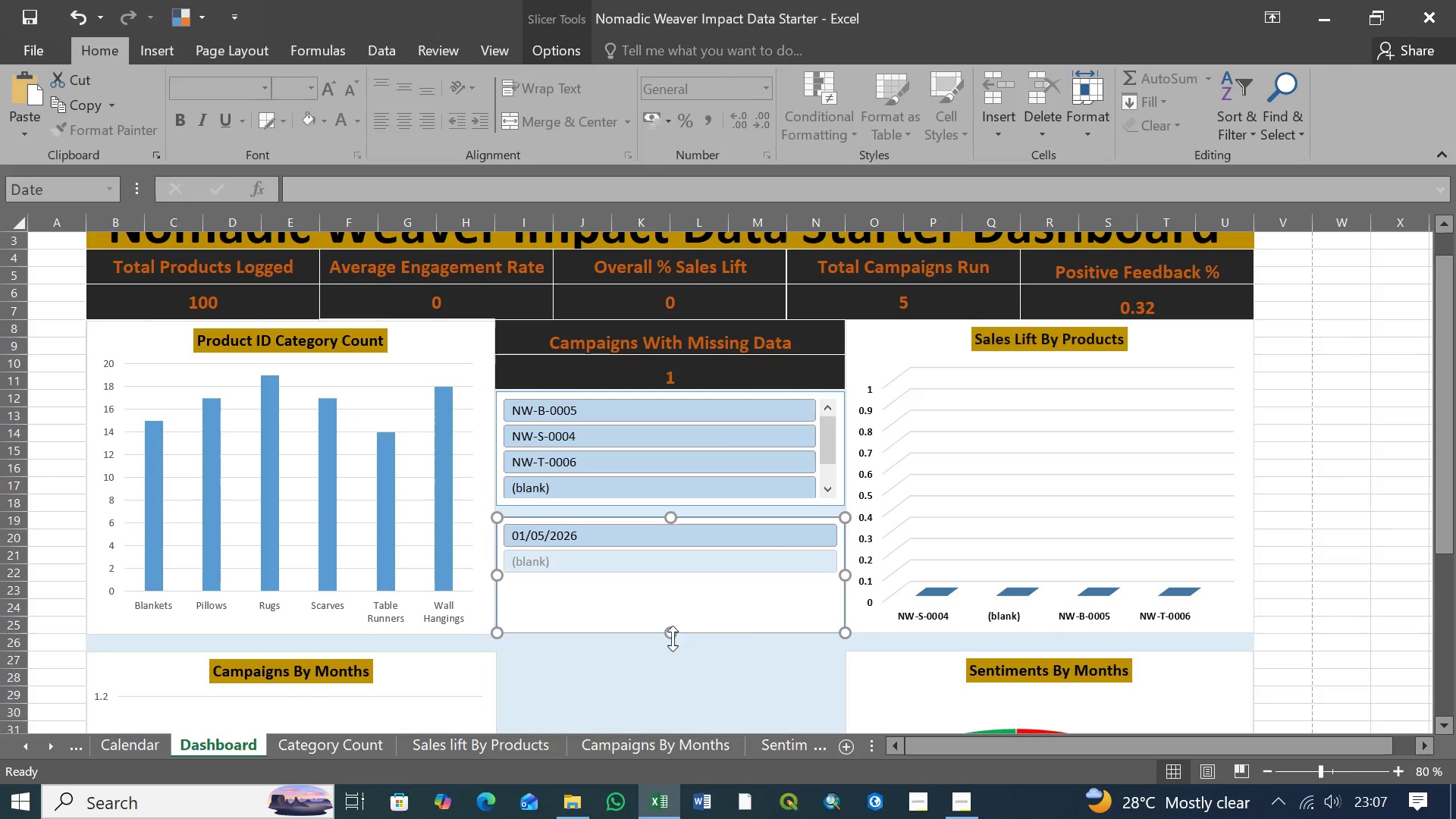 
left_click([669, 682])
 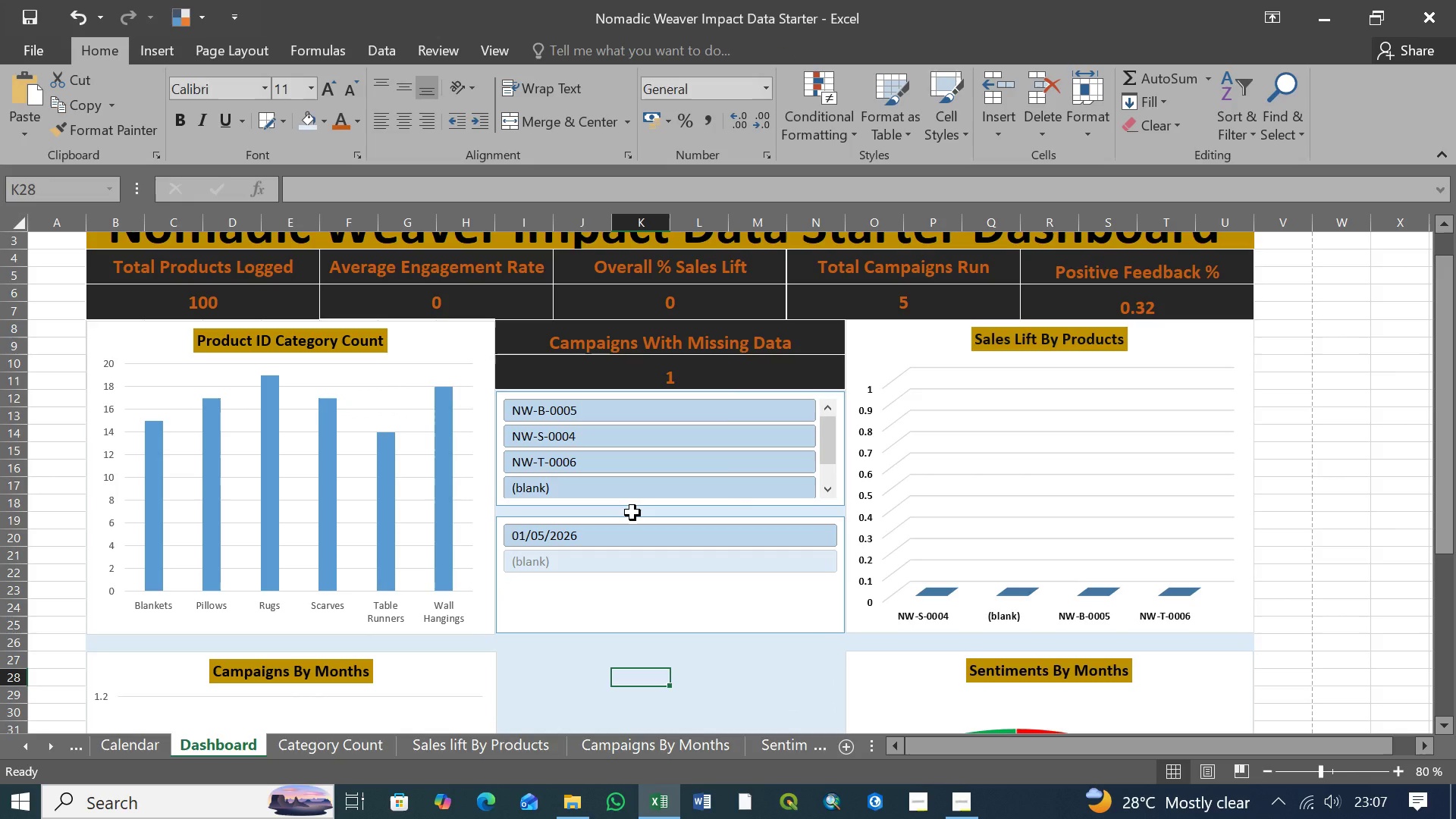 
wait(20.58)
 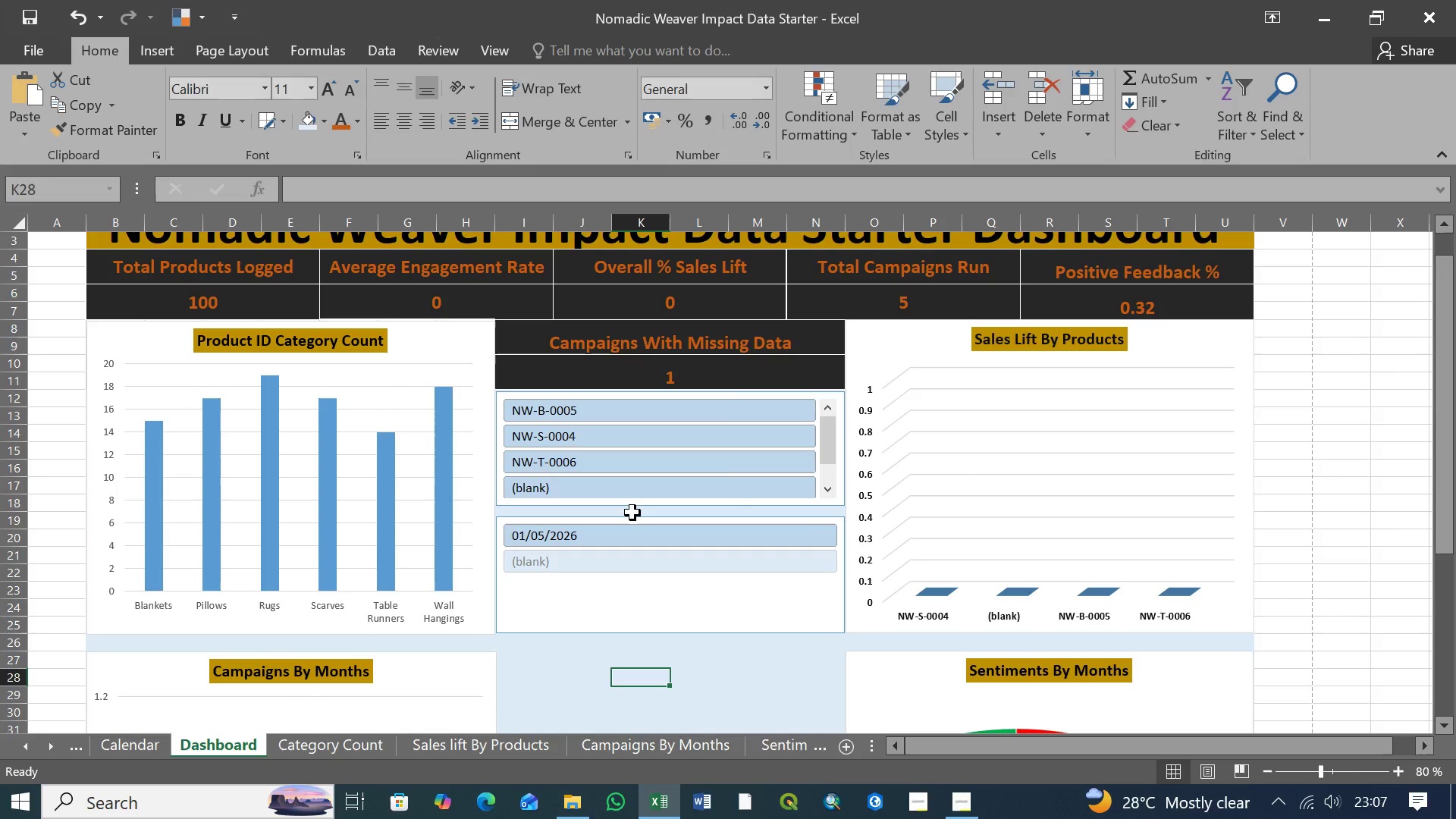 
left_click([786, 502])
 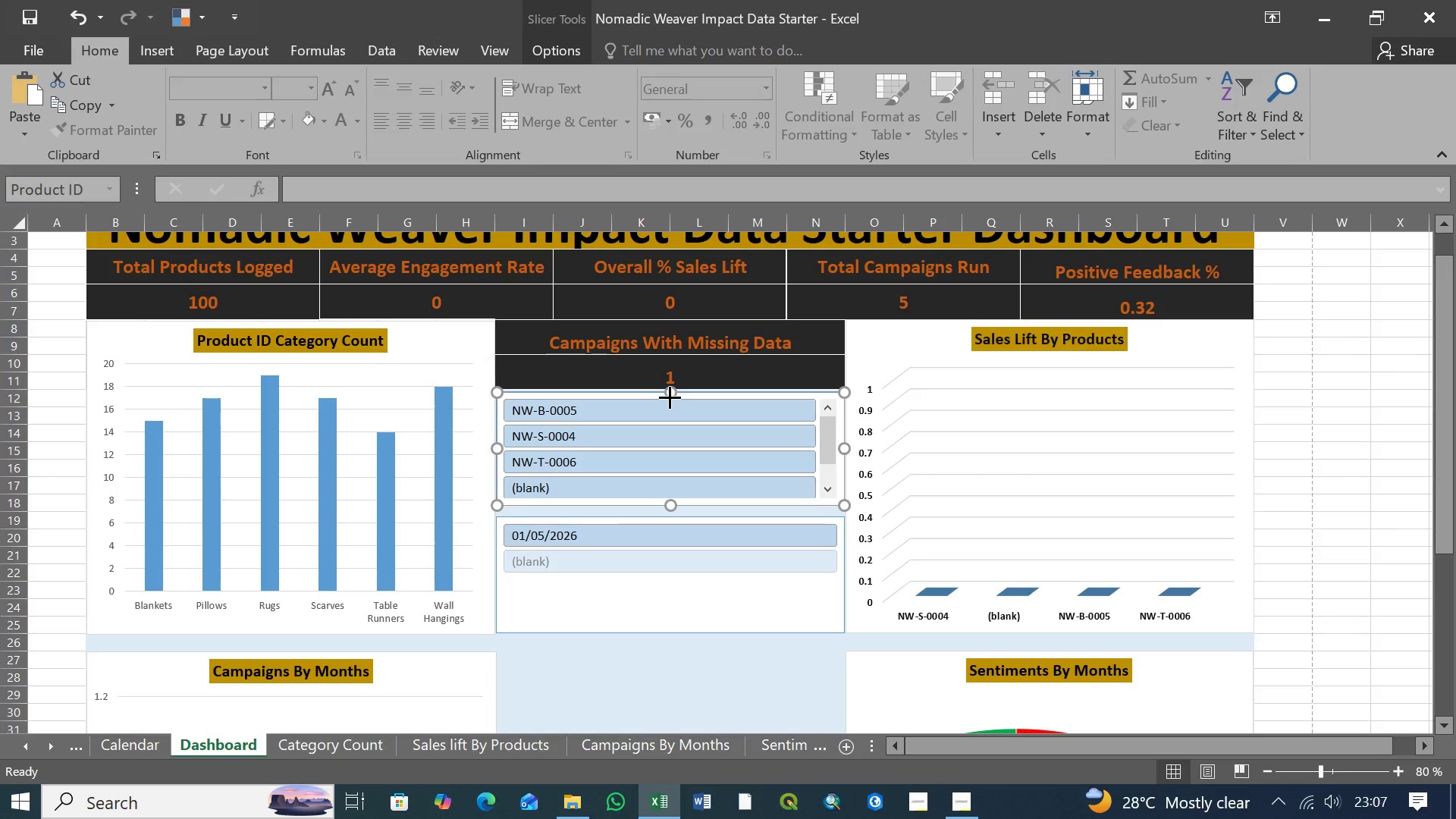 
left_click([670, 397])
 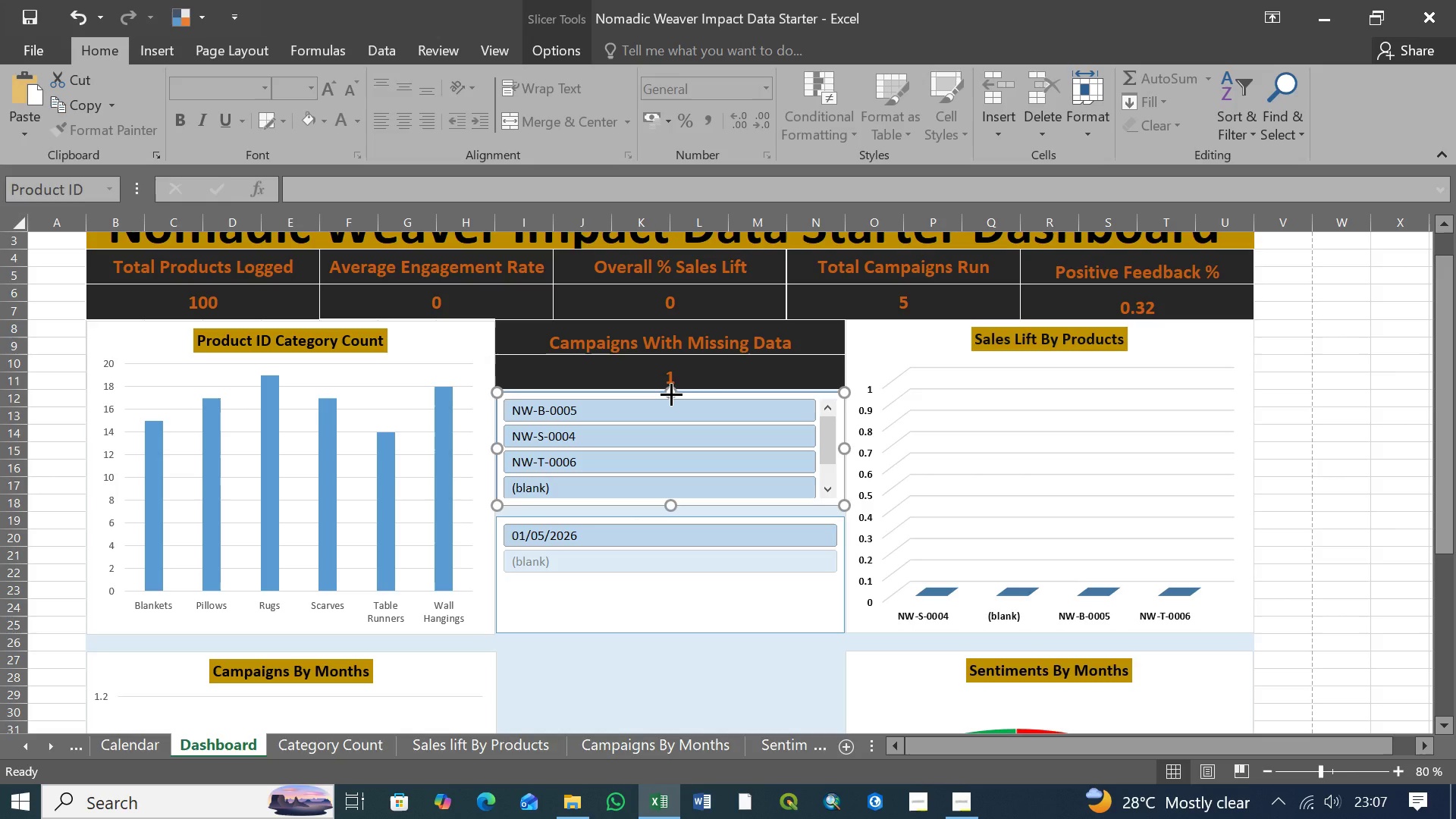 
left_click_drag(start_coordinate=[671, 394], to_coordinate=[673, 389])
 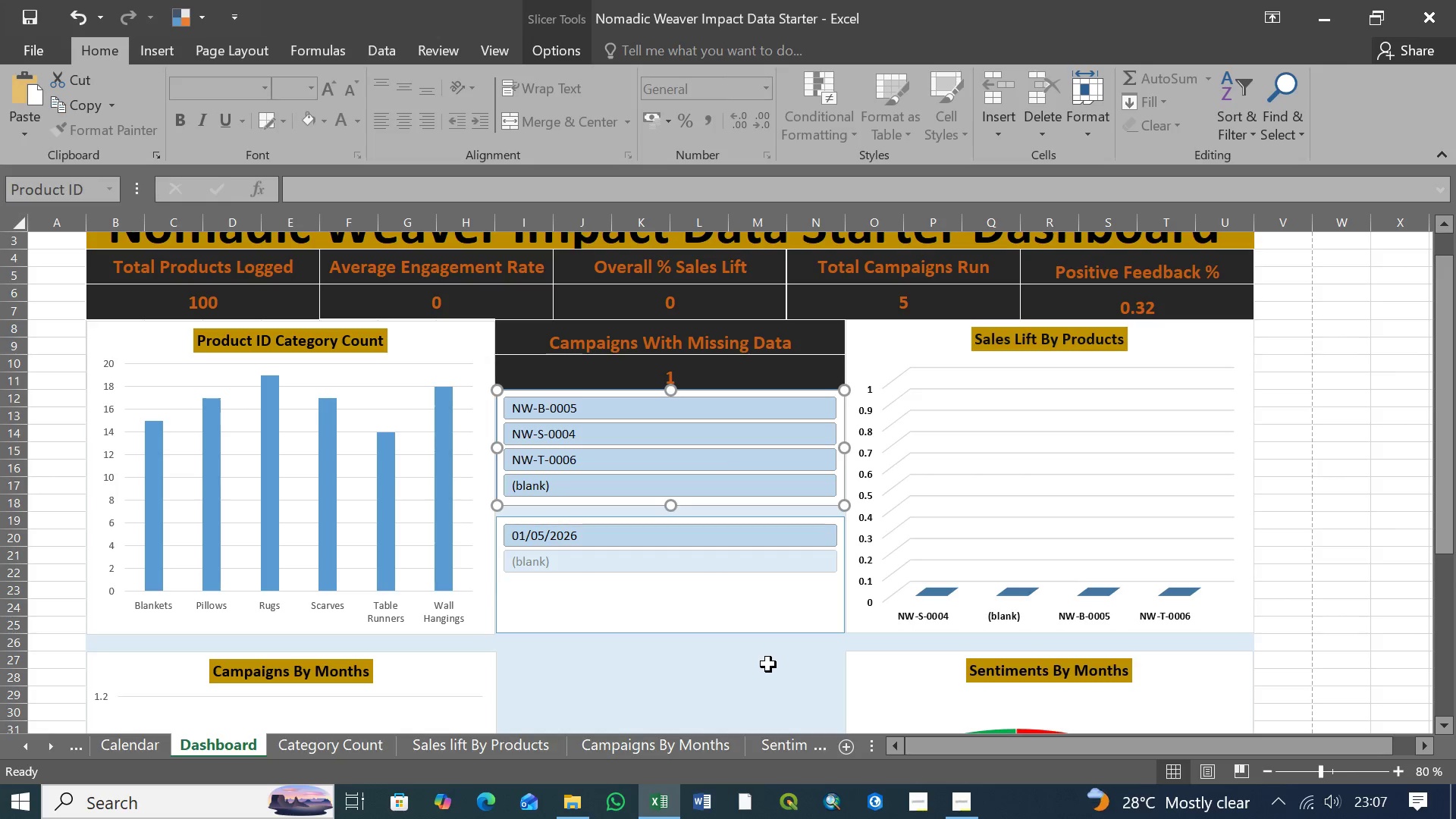 
left_click([767, 667])
 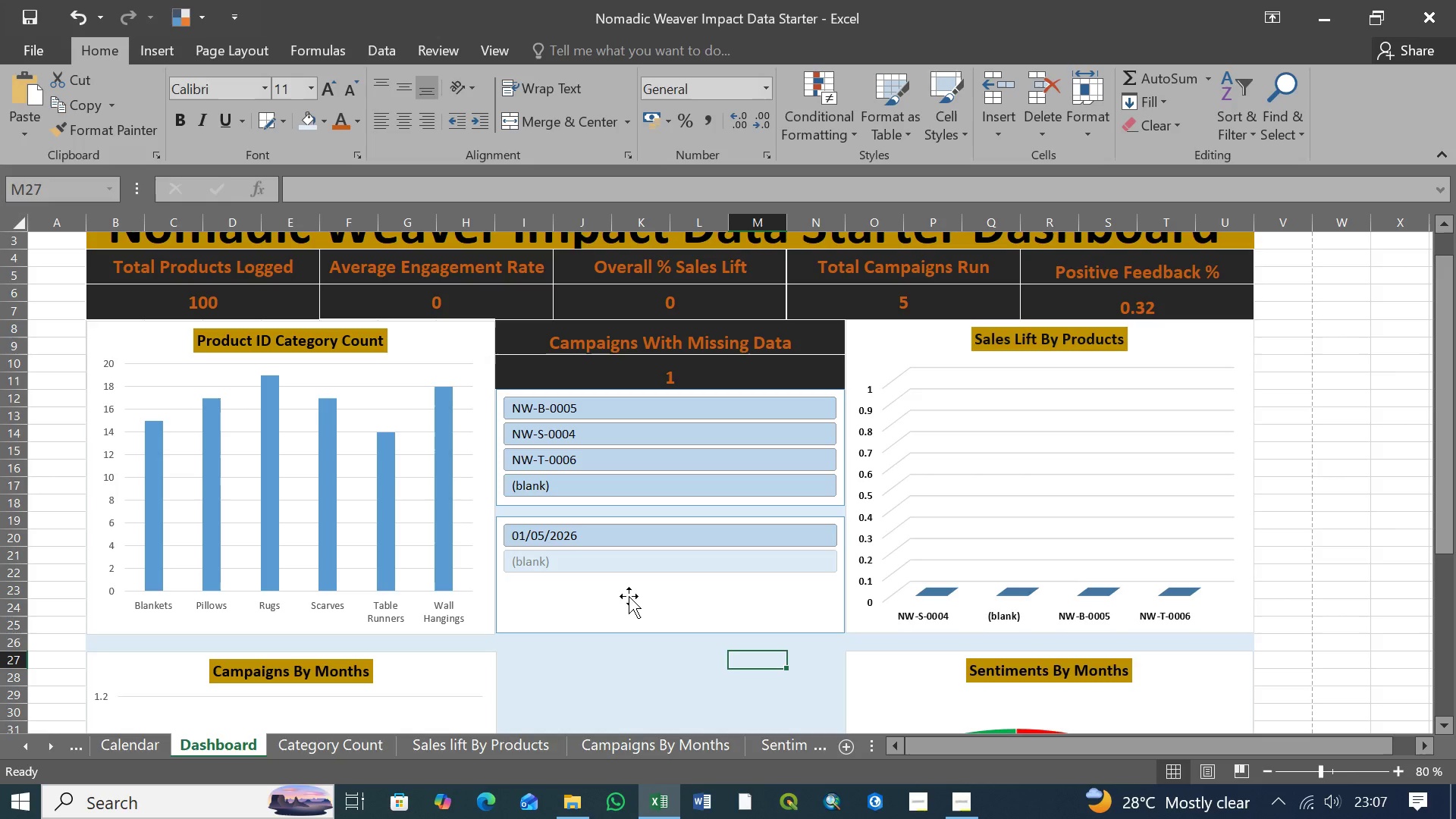 
wait(14.62)
 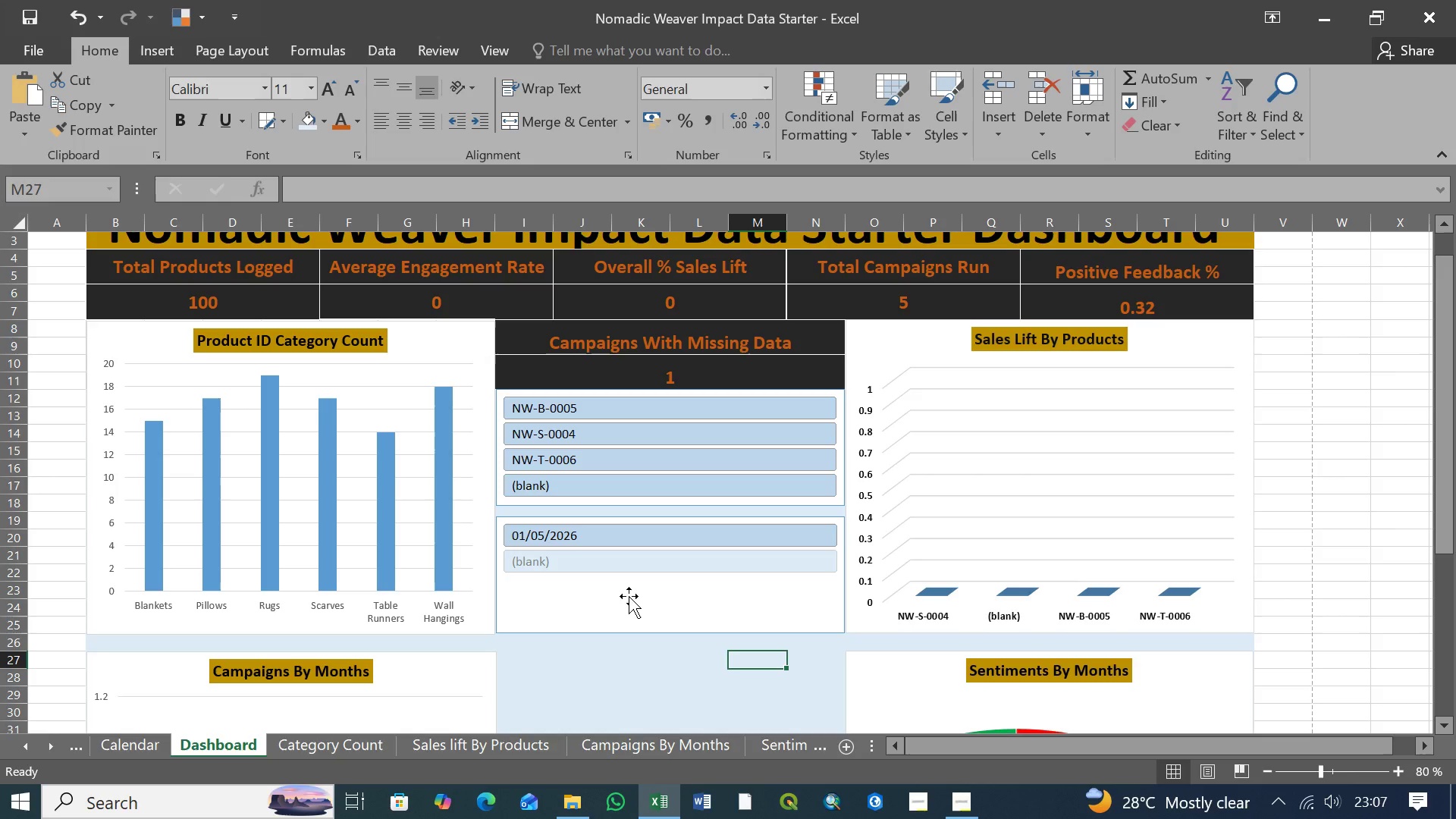 
scroll: coordinate [661, 648], scroll_direction: down, amount: 5.0
 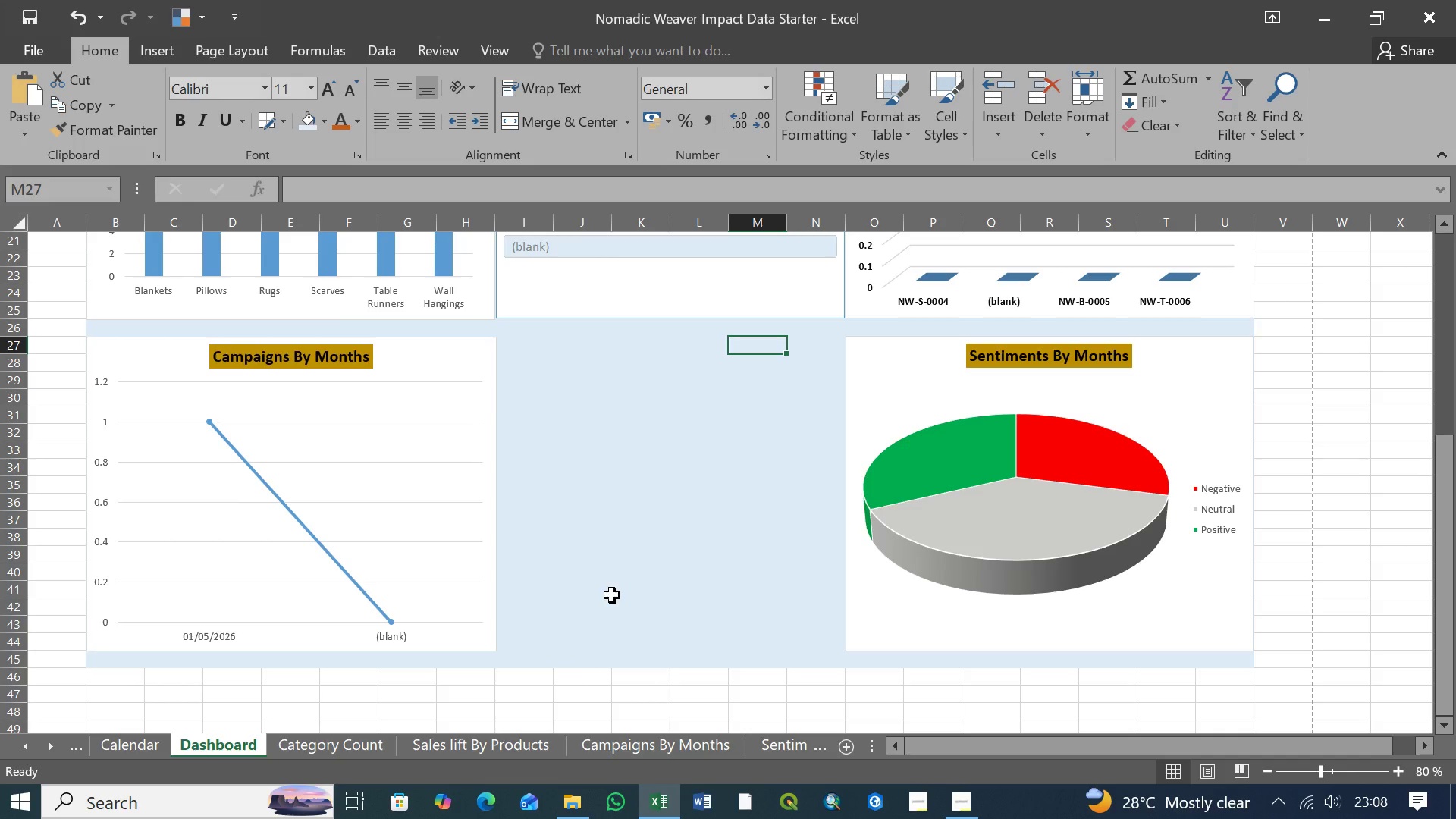 
wait(7.28)
 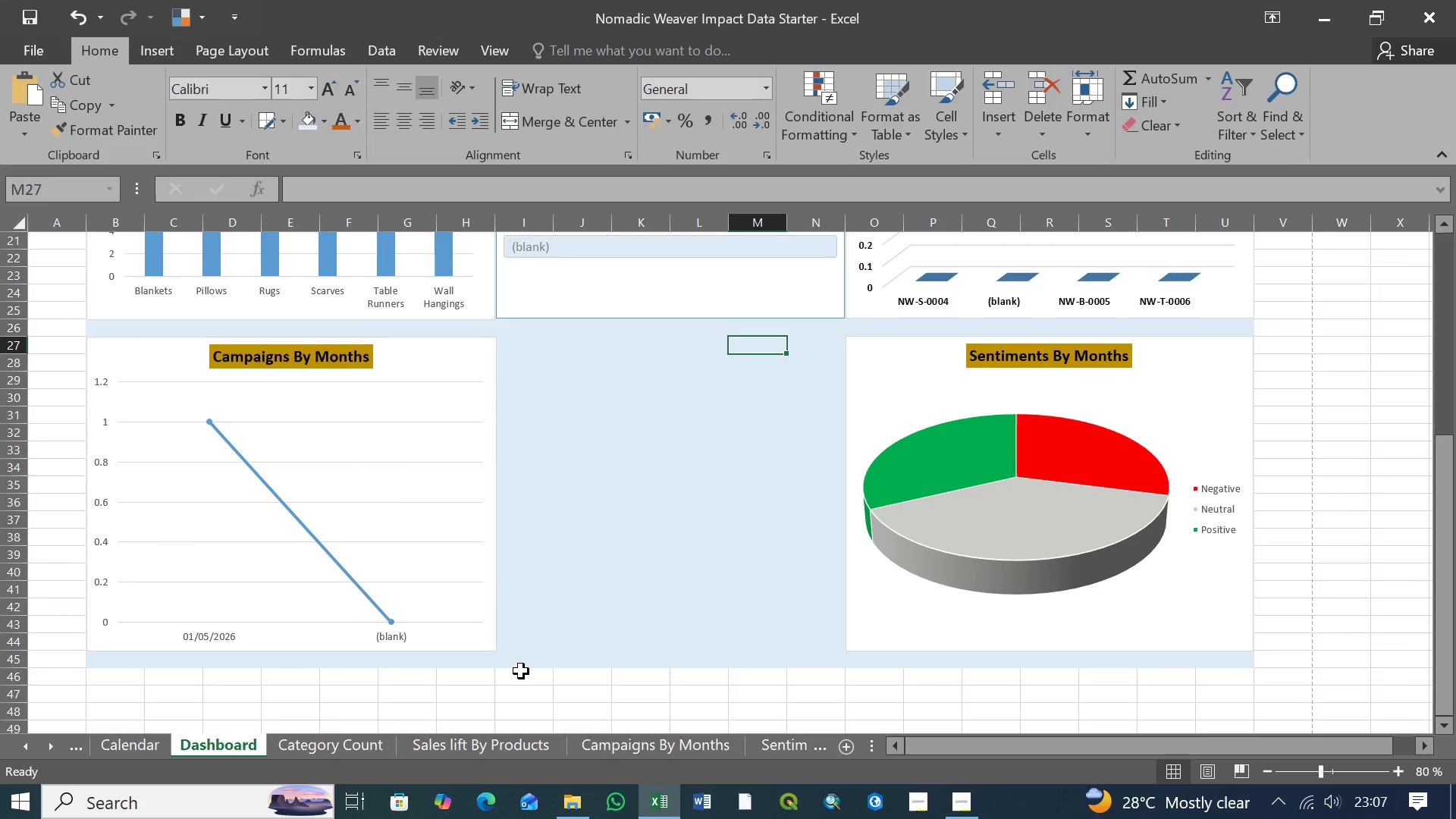 
left_click([959, 799])